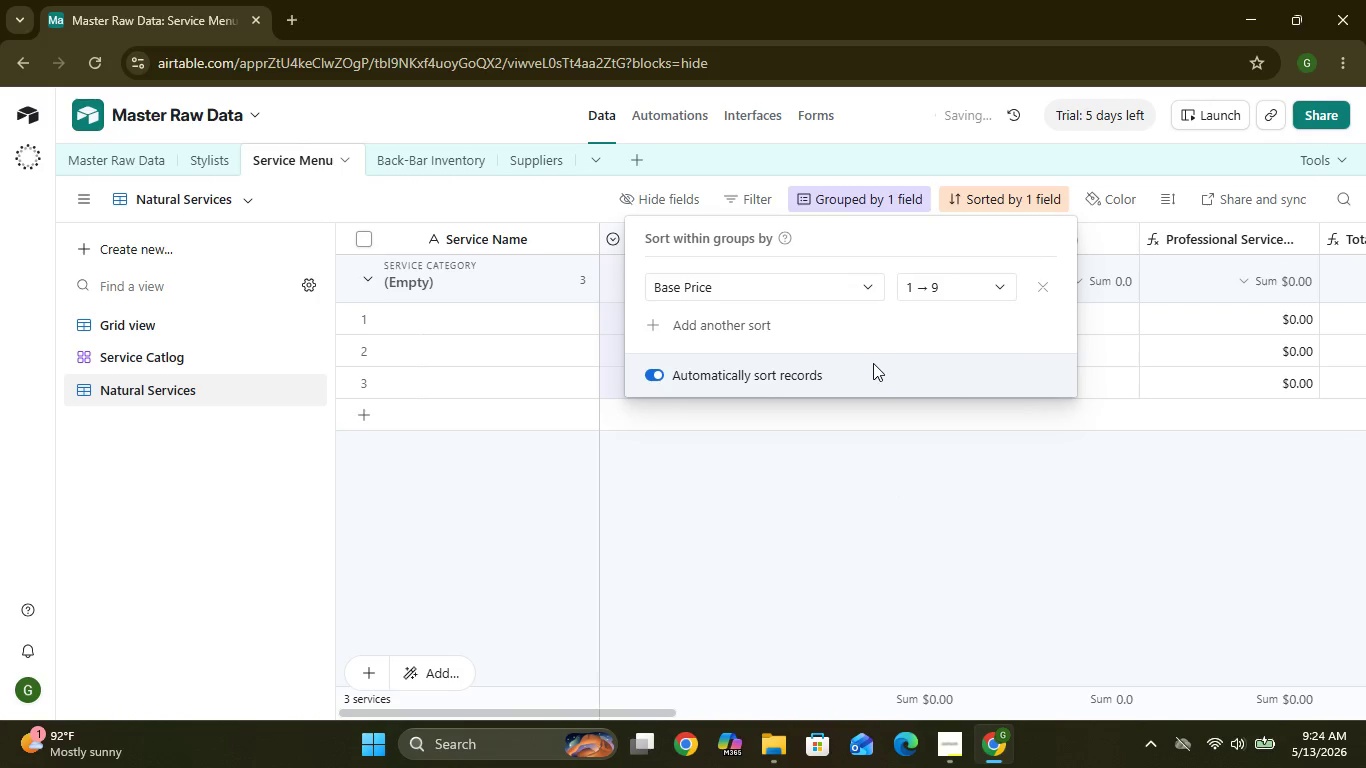 
left_click([970, 292])
 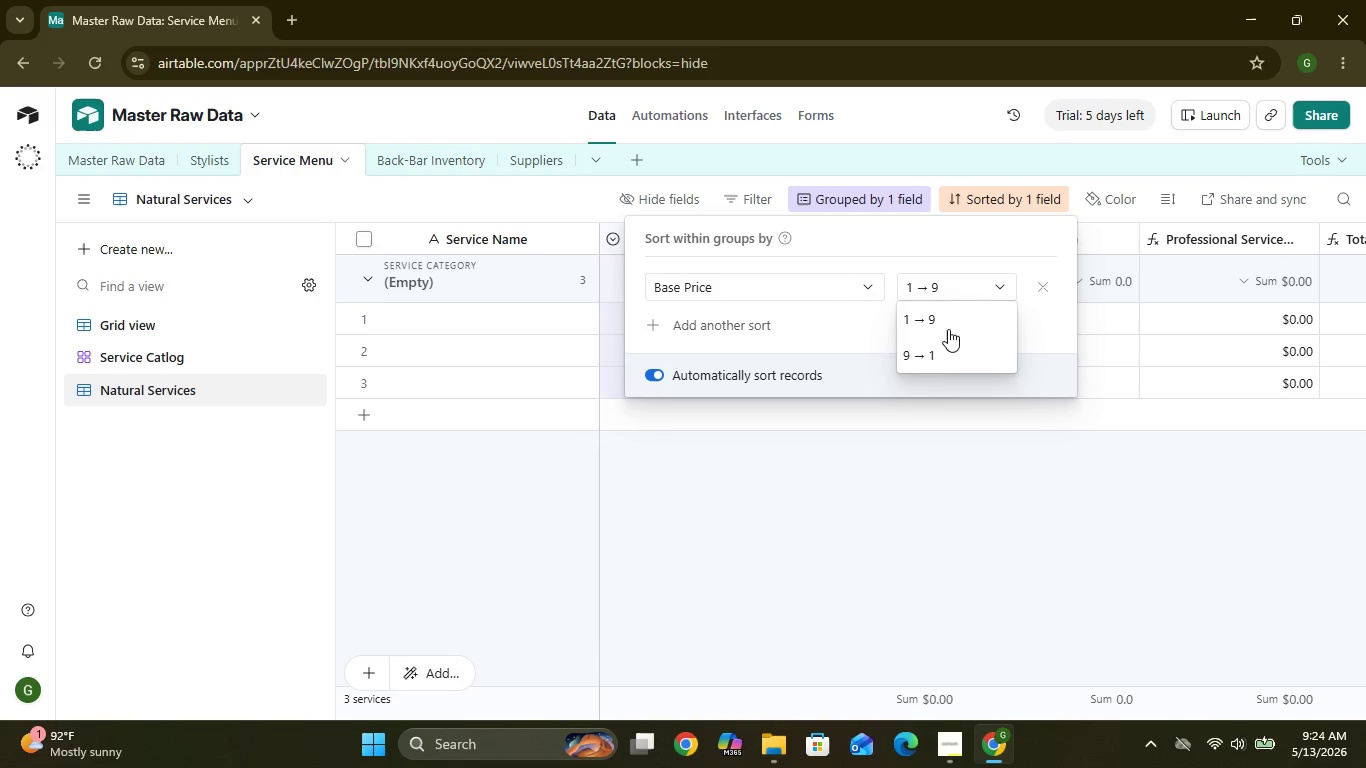 
left_click([937, 348])
 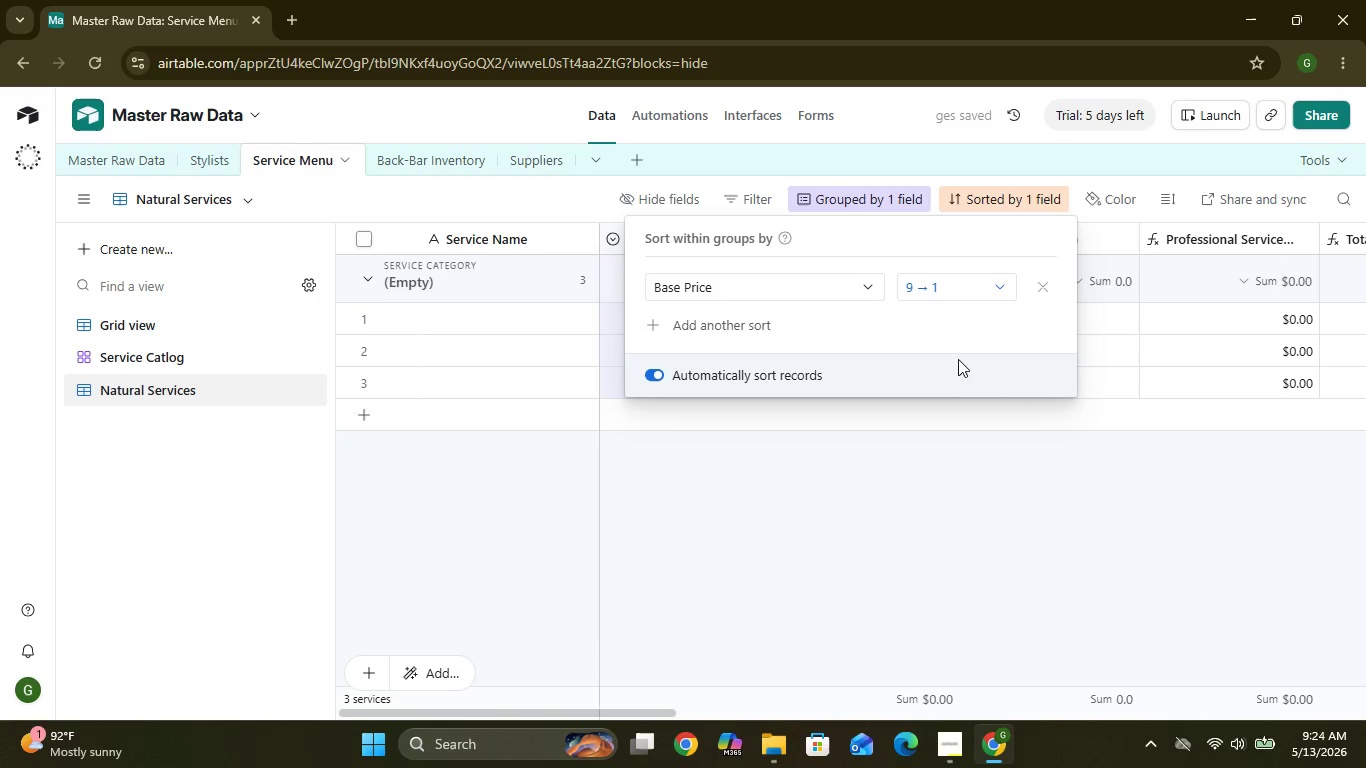 
left_click([863, 511])
 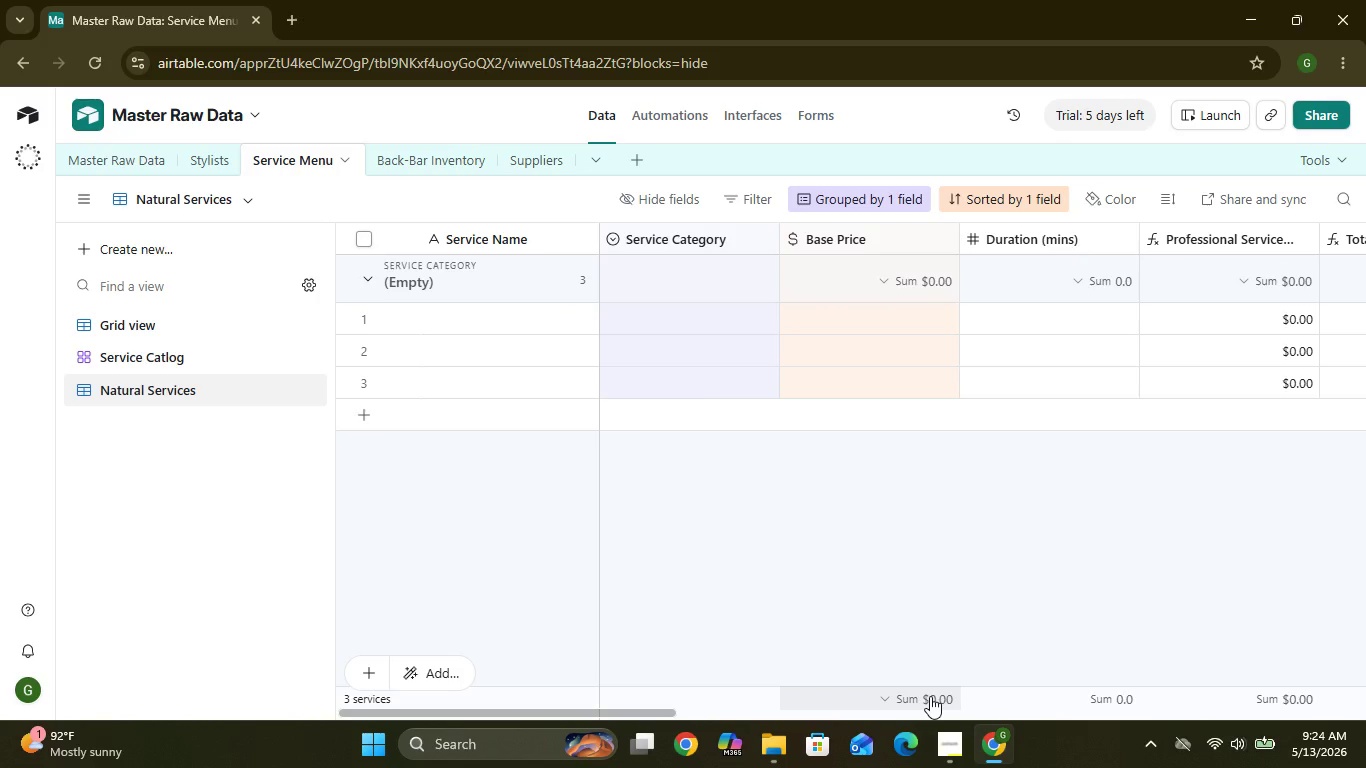 
wait(12.52)
 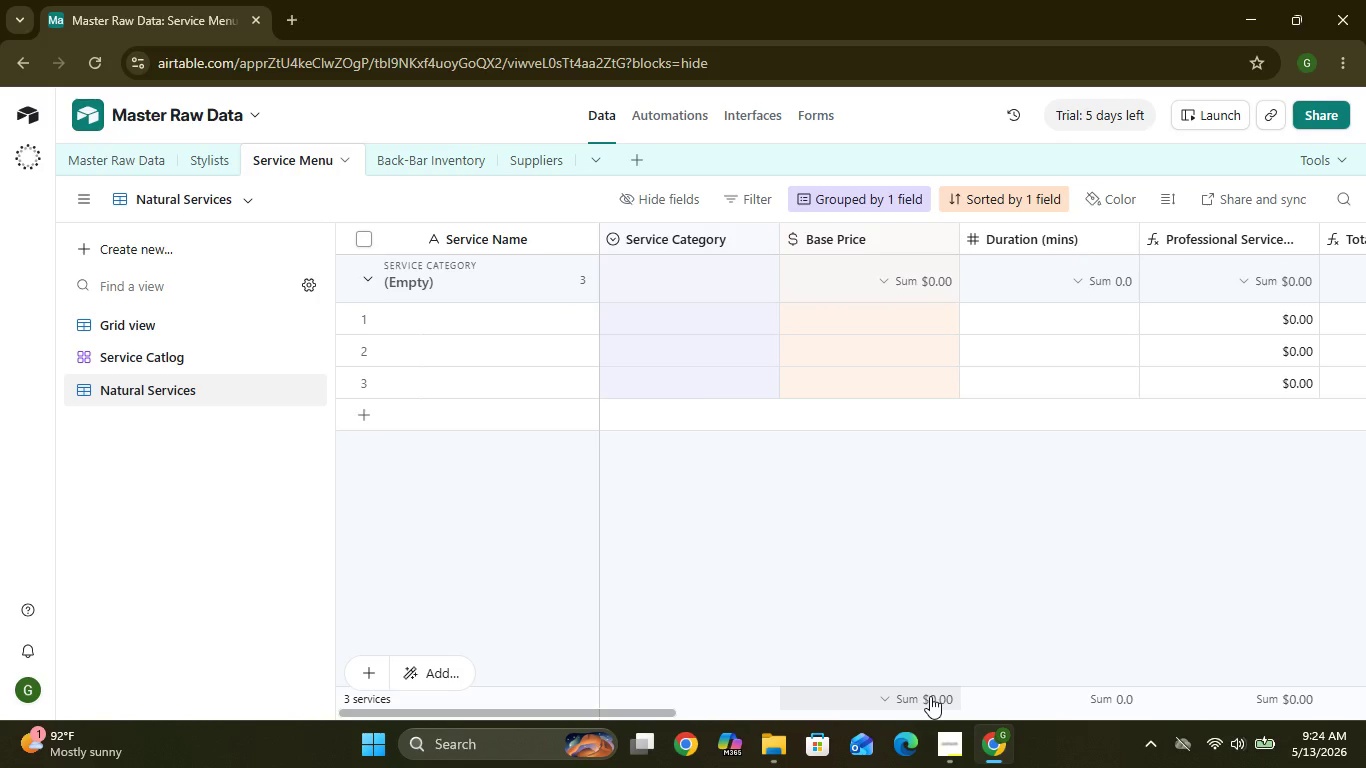 
left_click([930, 696])
 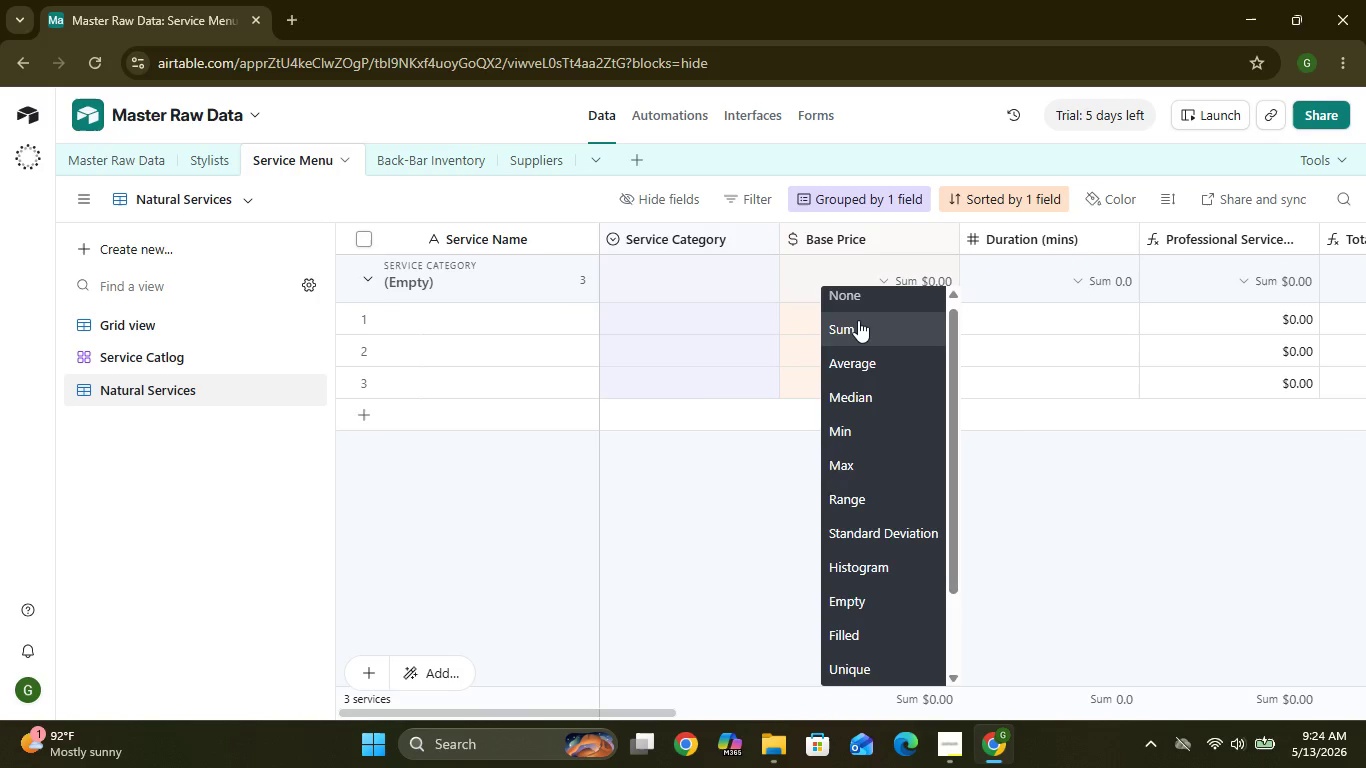 
left_click([857, 320])
 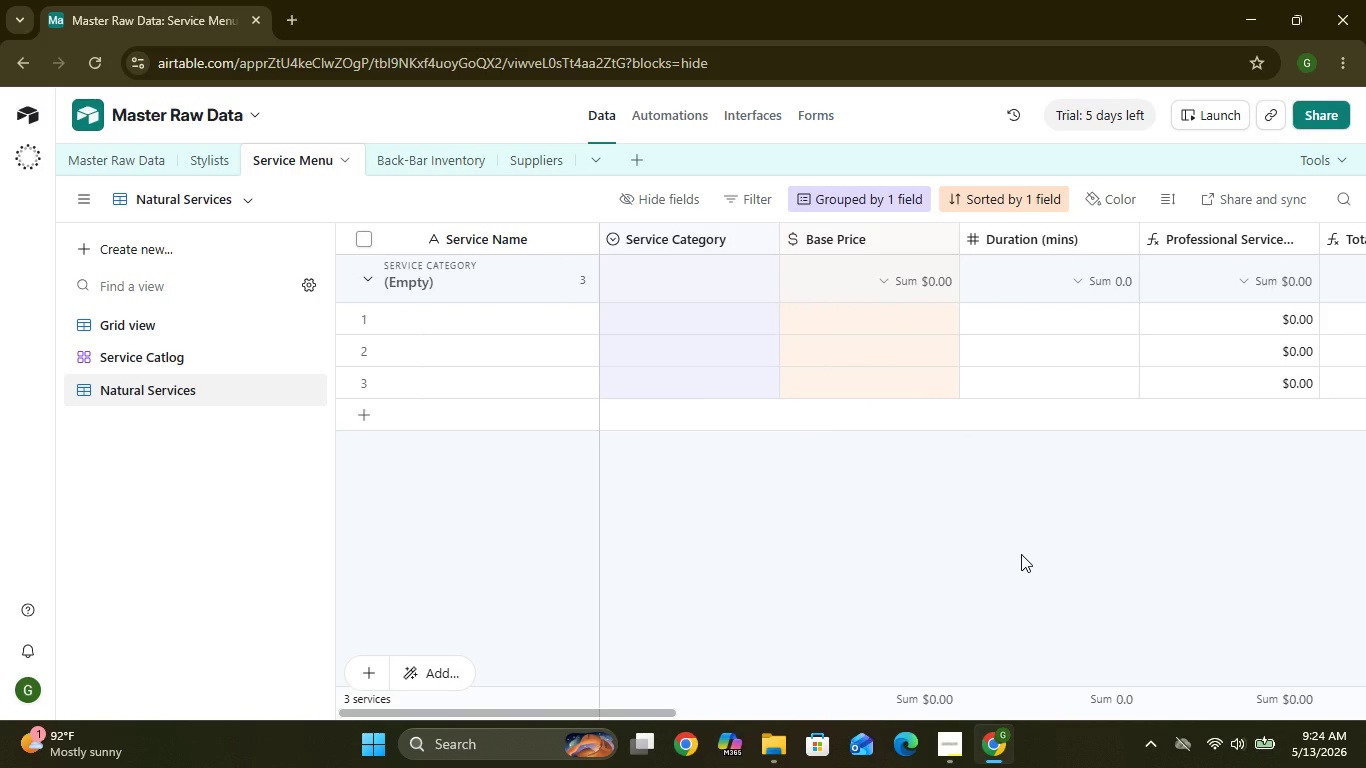 
wait(7.72)
 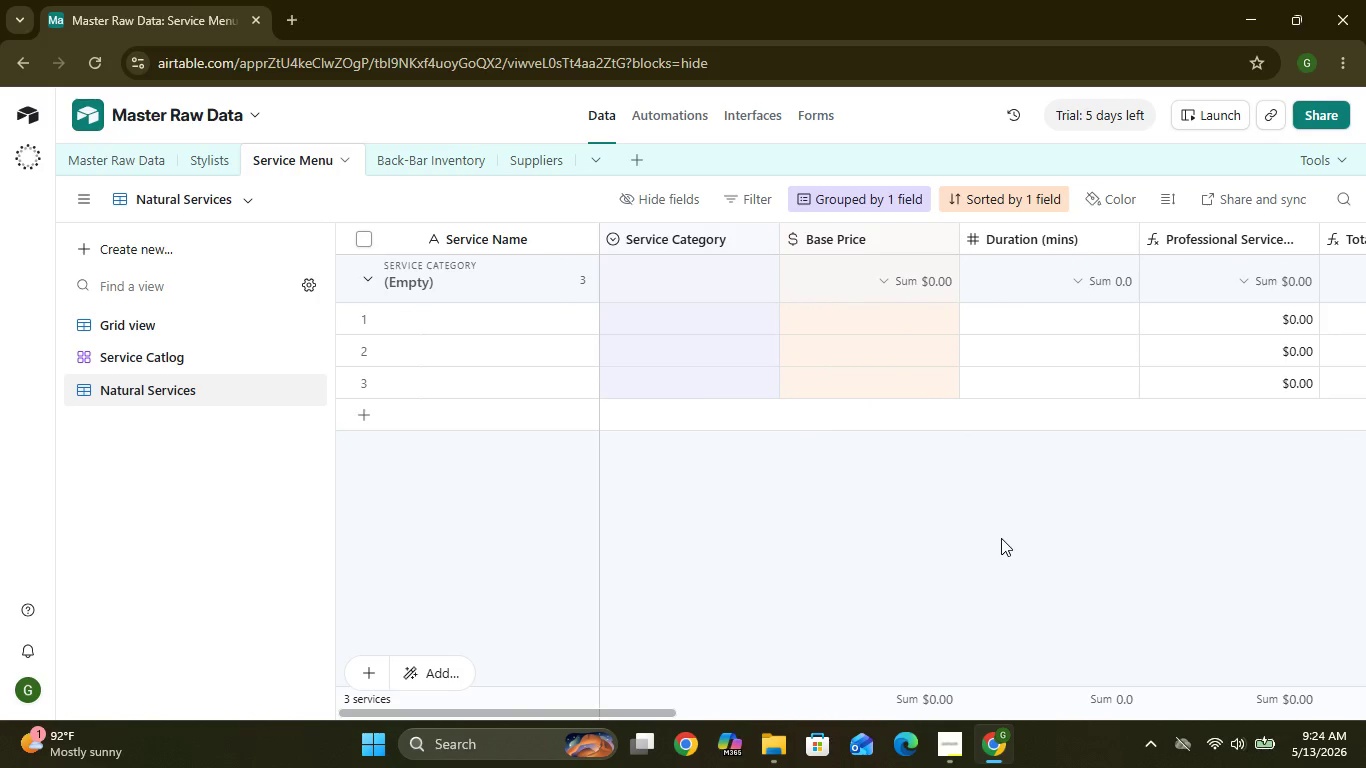 
left_click([1111, 698])
 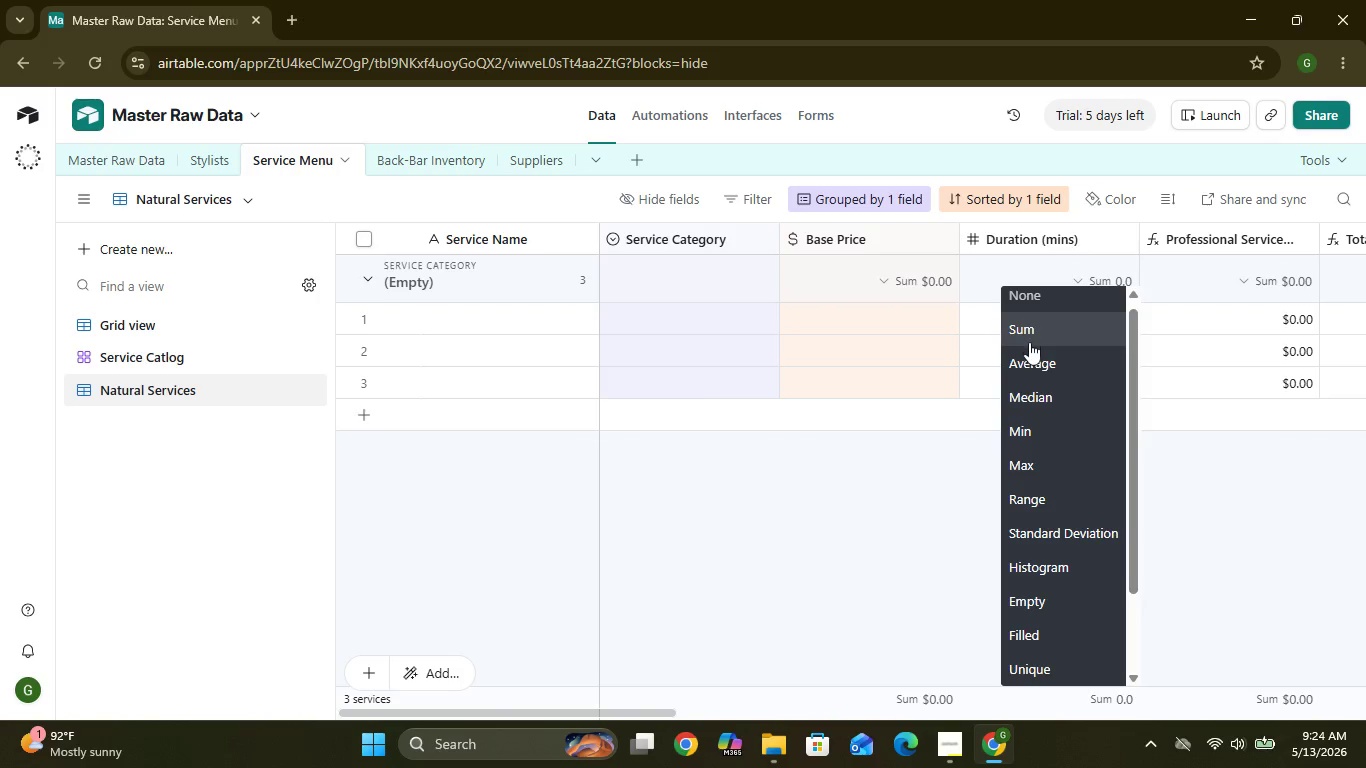 
left_click([1033, 356])
 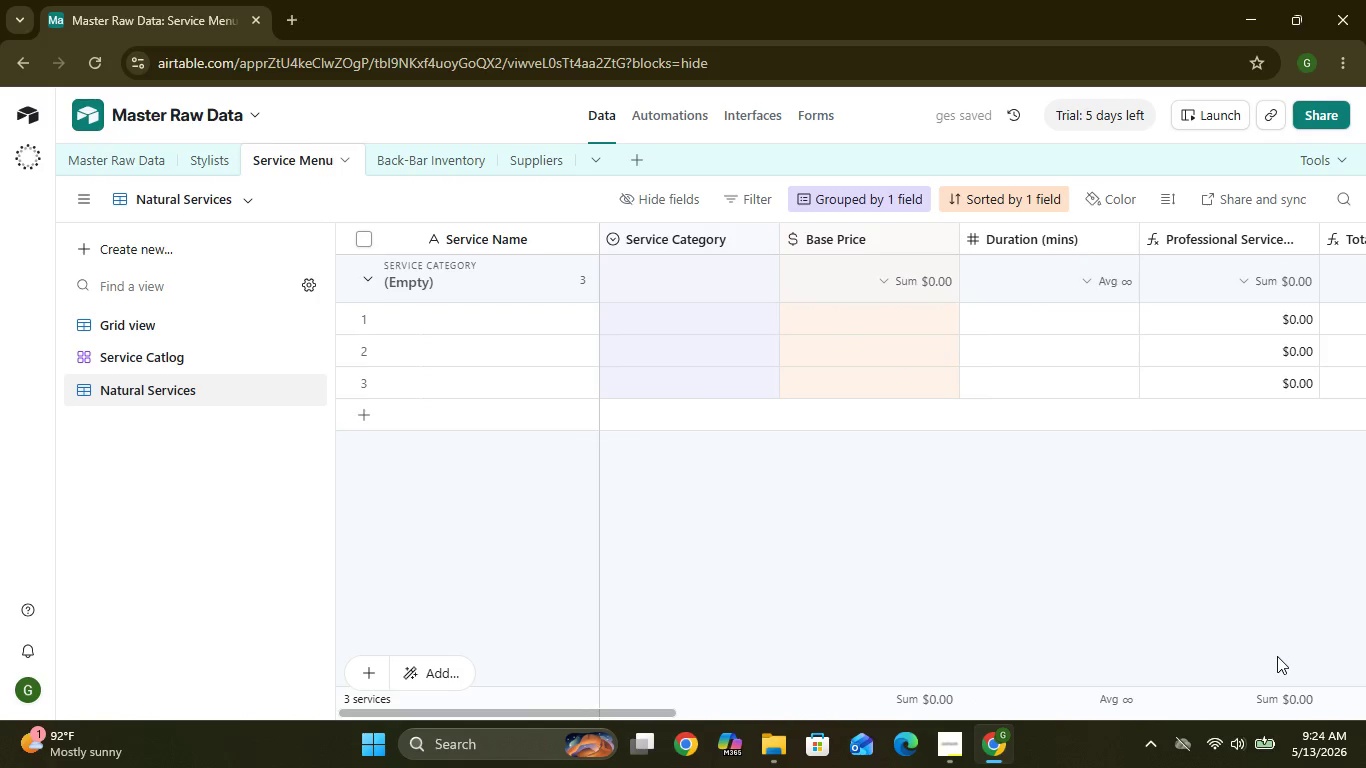 
left_click([1294, 710])
 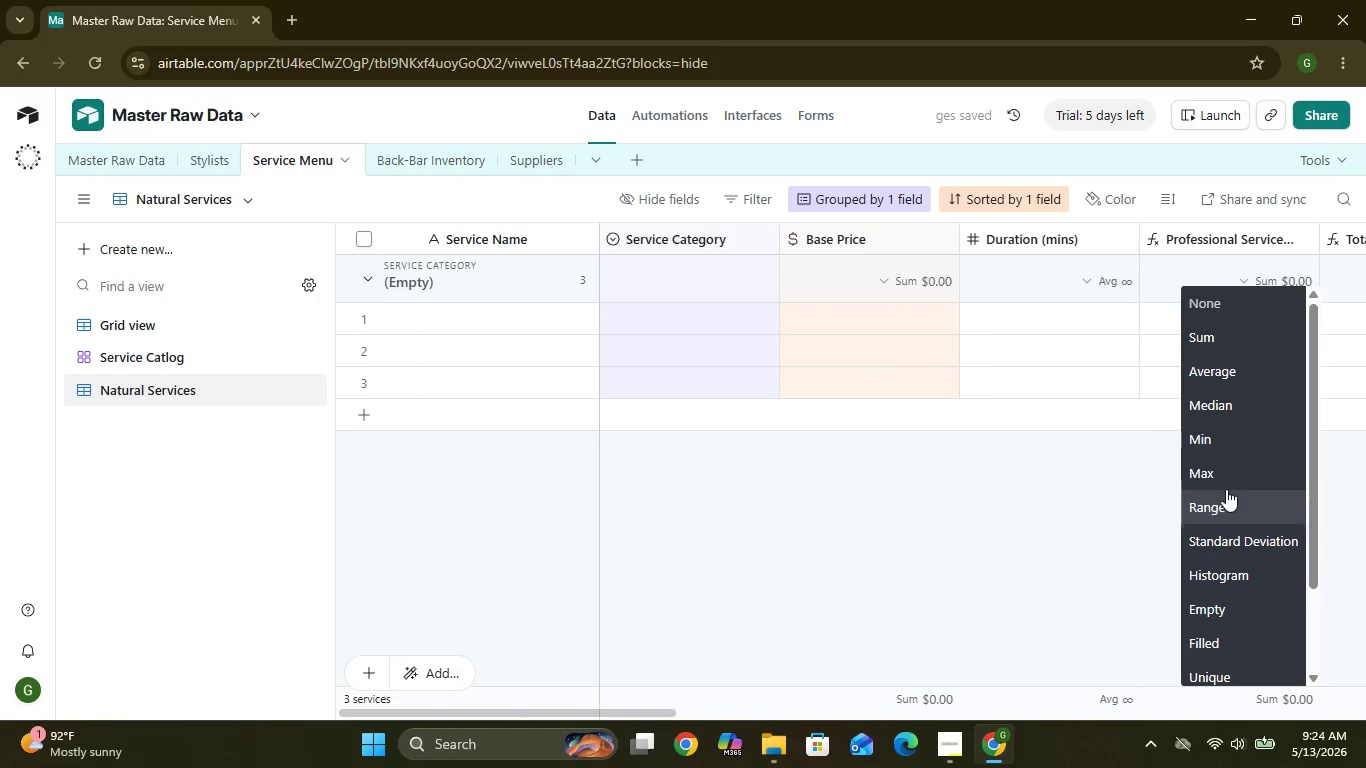 
left_click([1217, 471])
 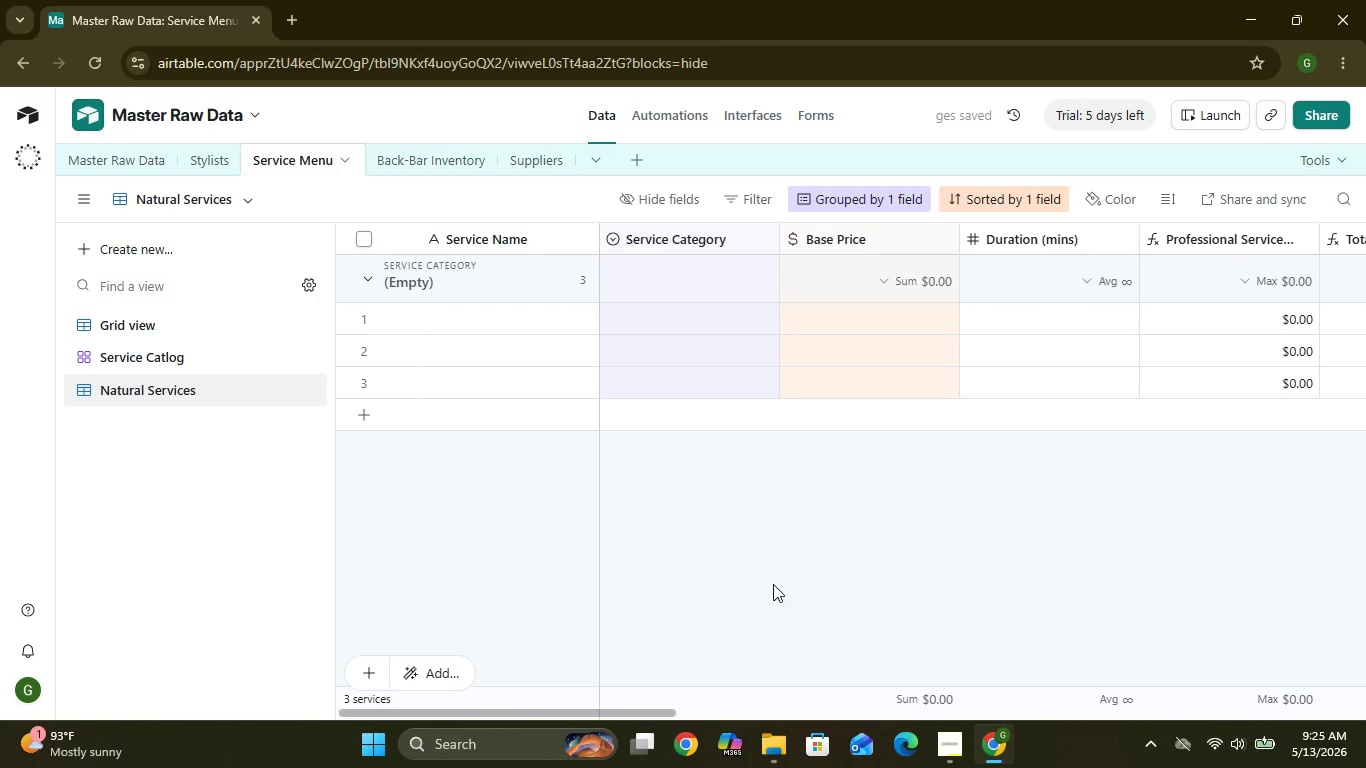 
wait(9.72)
 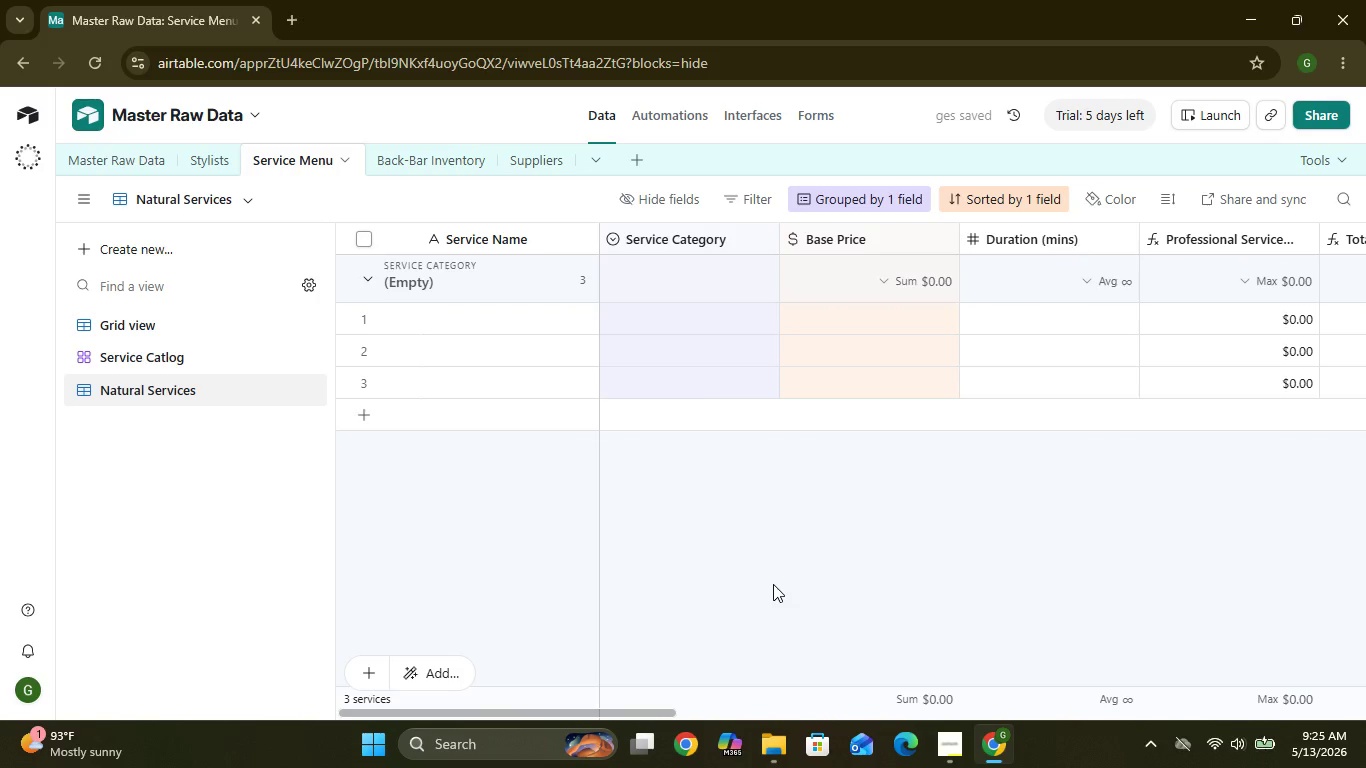 
left_click([1127, 202])
 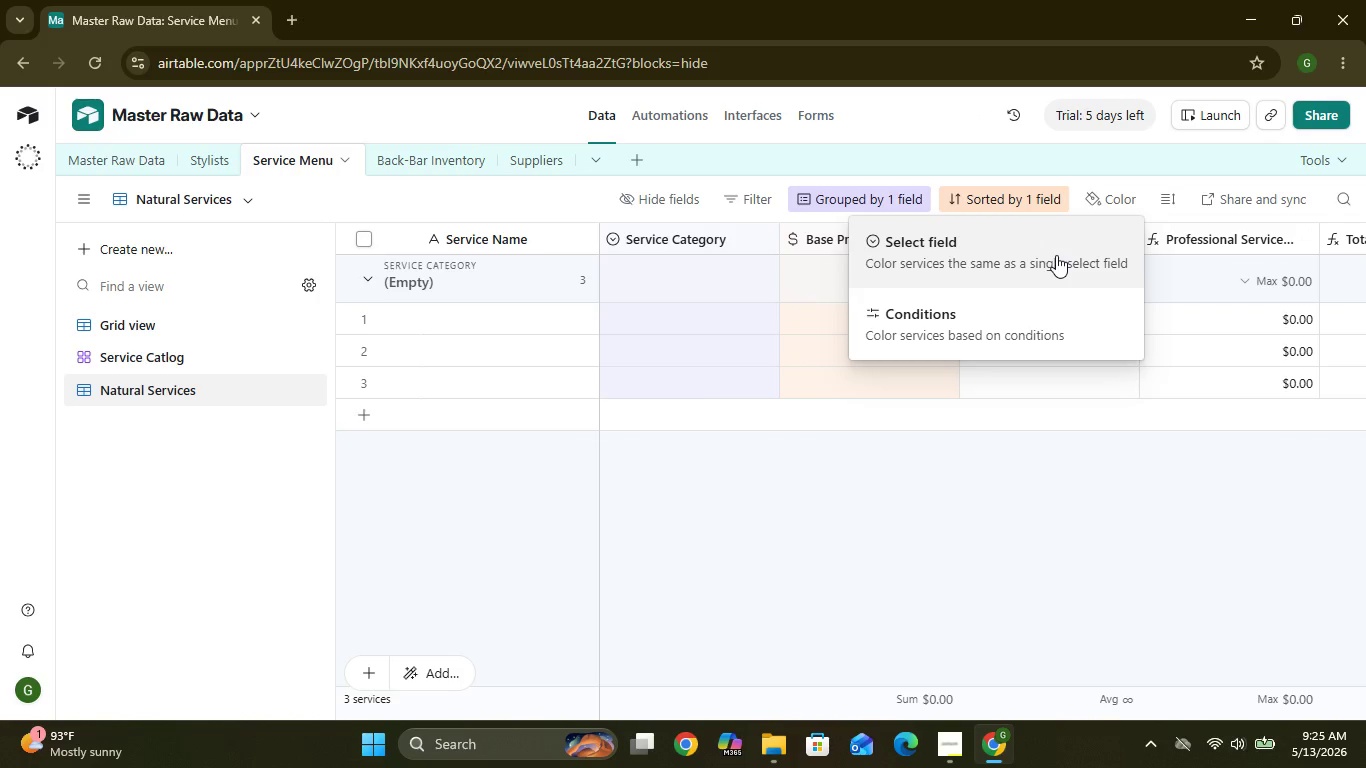 
left_click([1054, 264])
 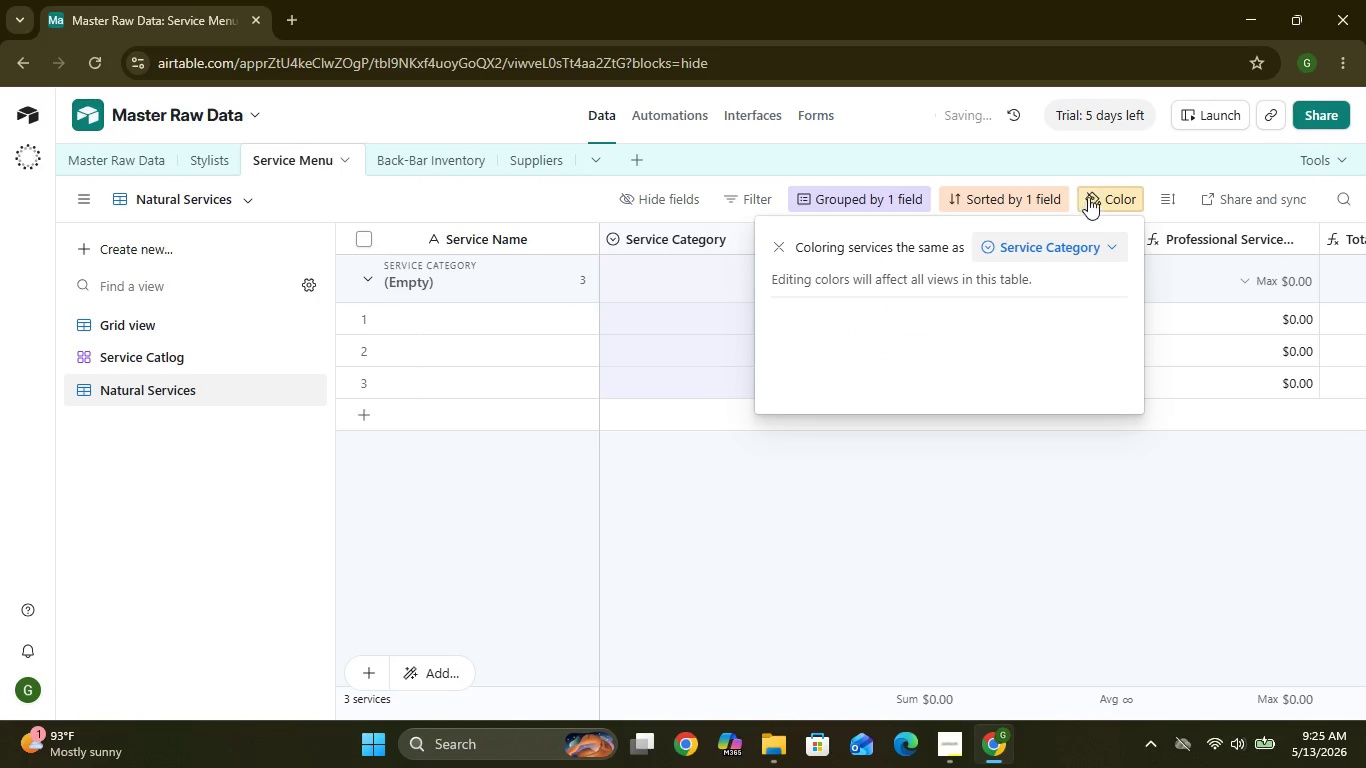 
left_click([1091, 195])
 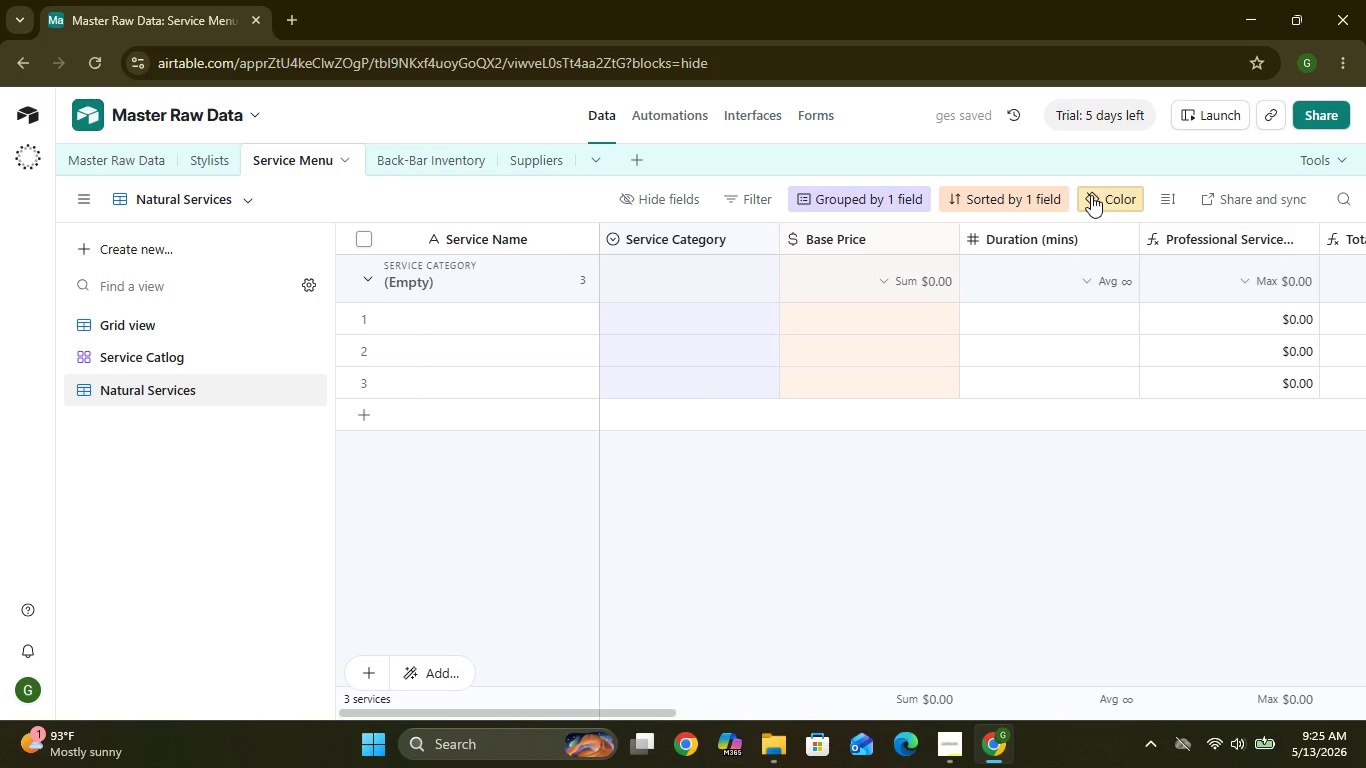 
left_click([1091, 195])
 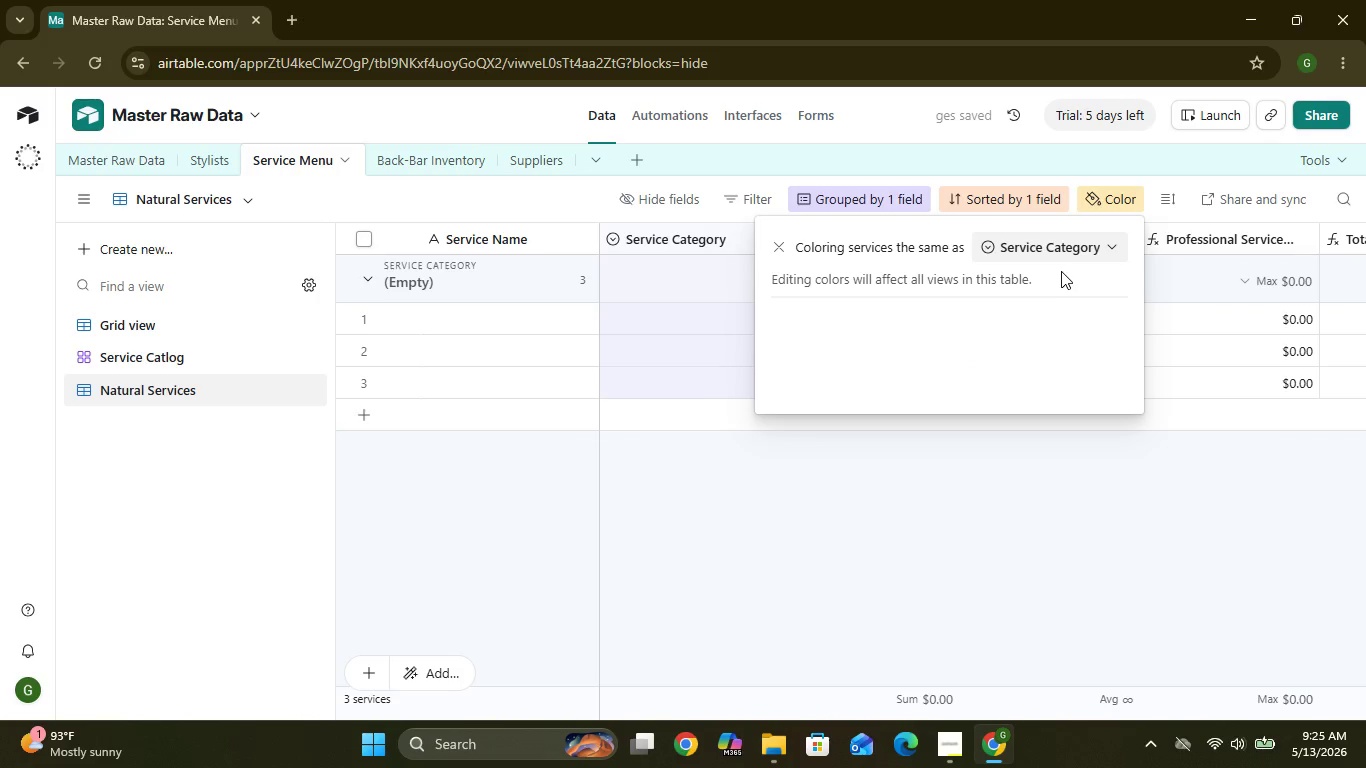 
key(Control+Z)
 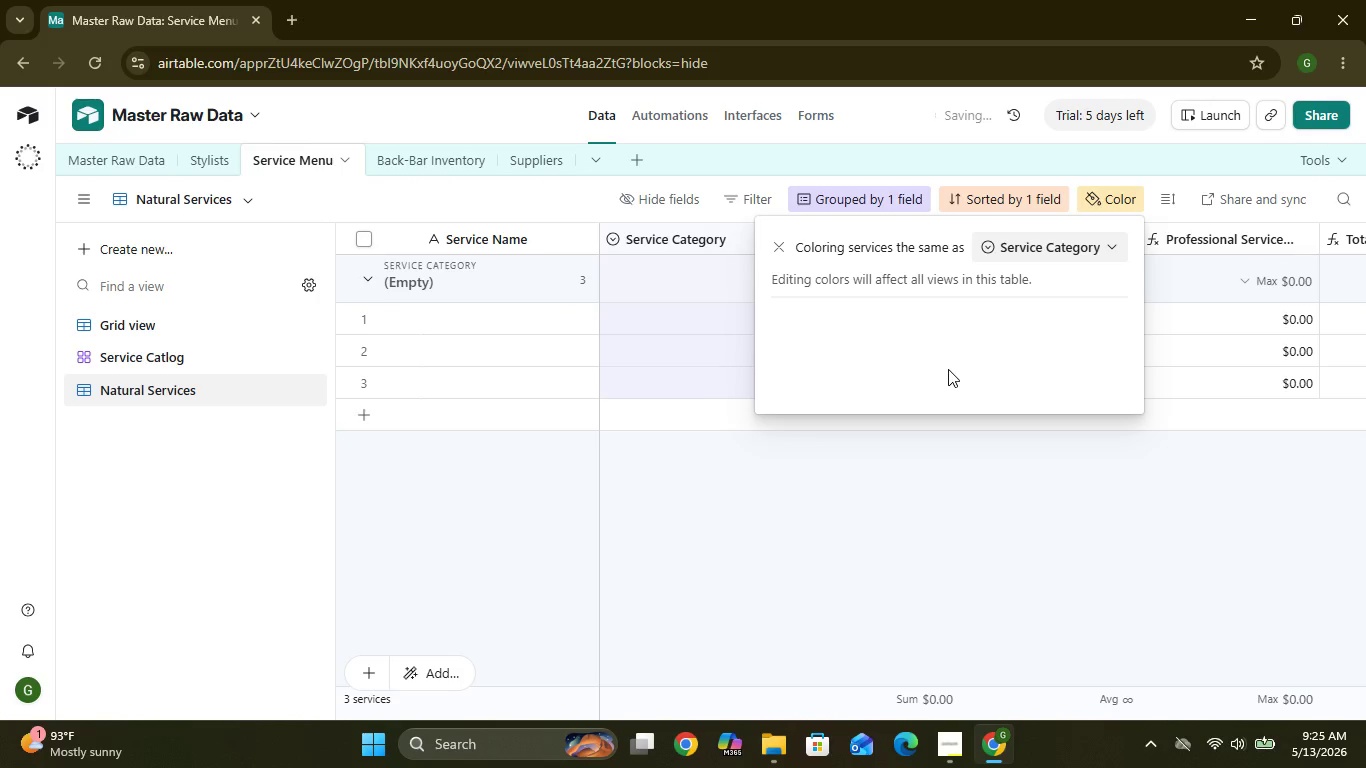 
key(Control+ControlLeft)
 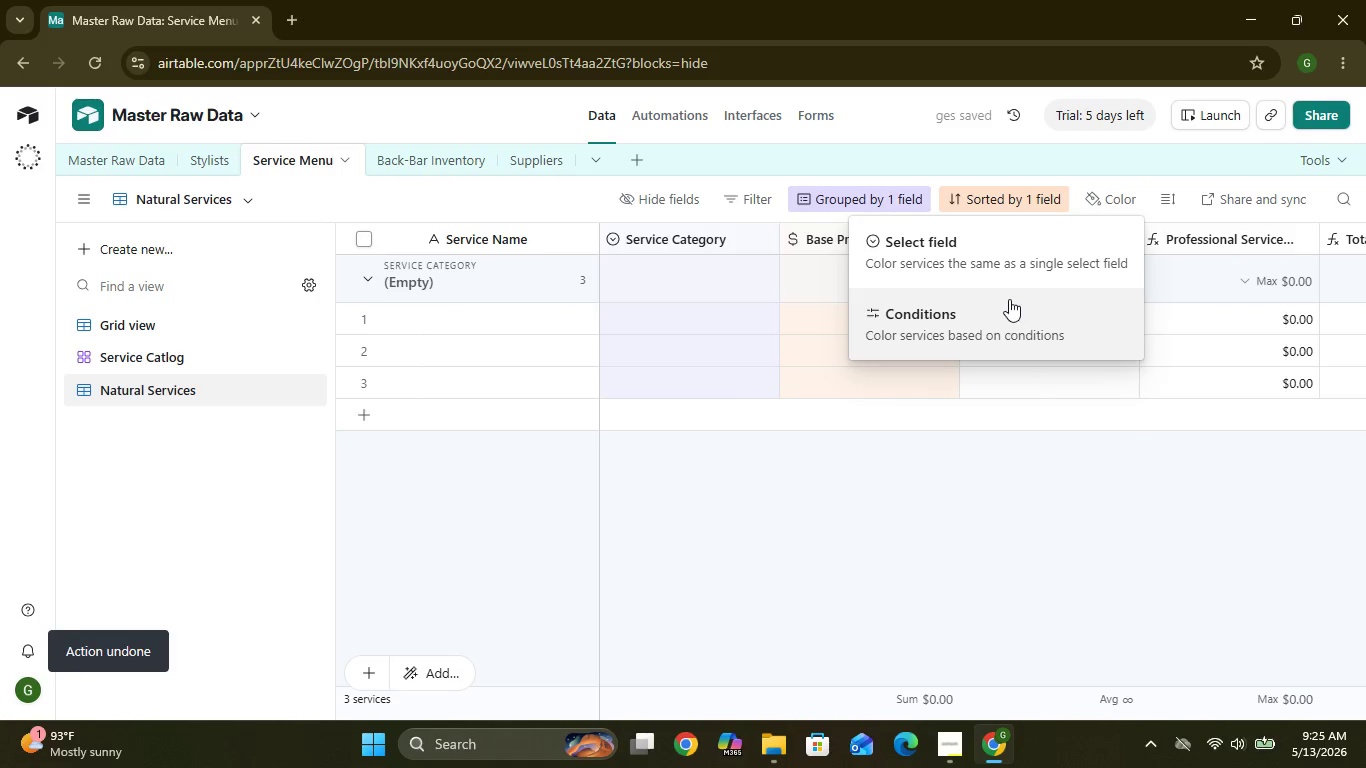 
left_click([1007, 313])
 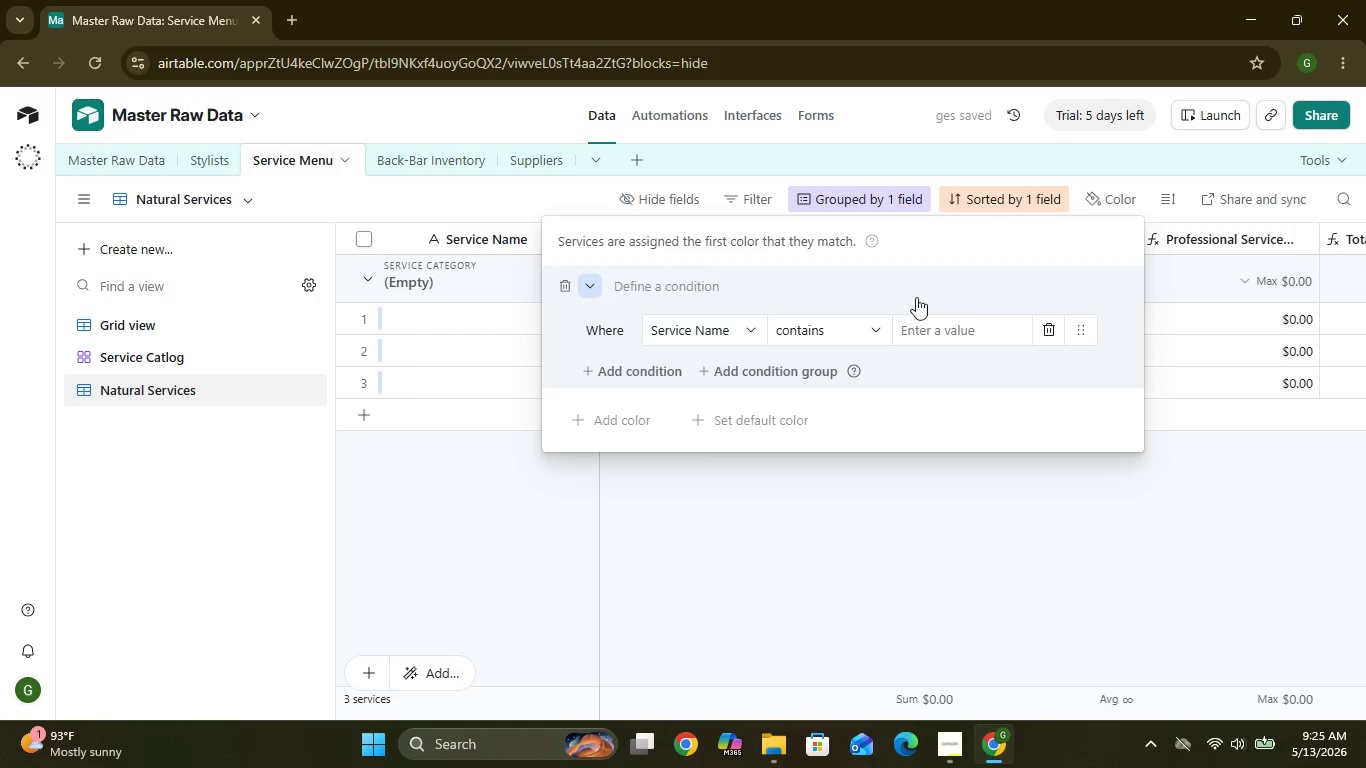 
wait(7.69)
 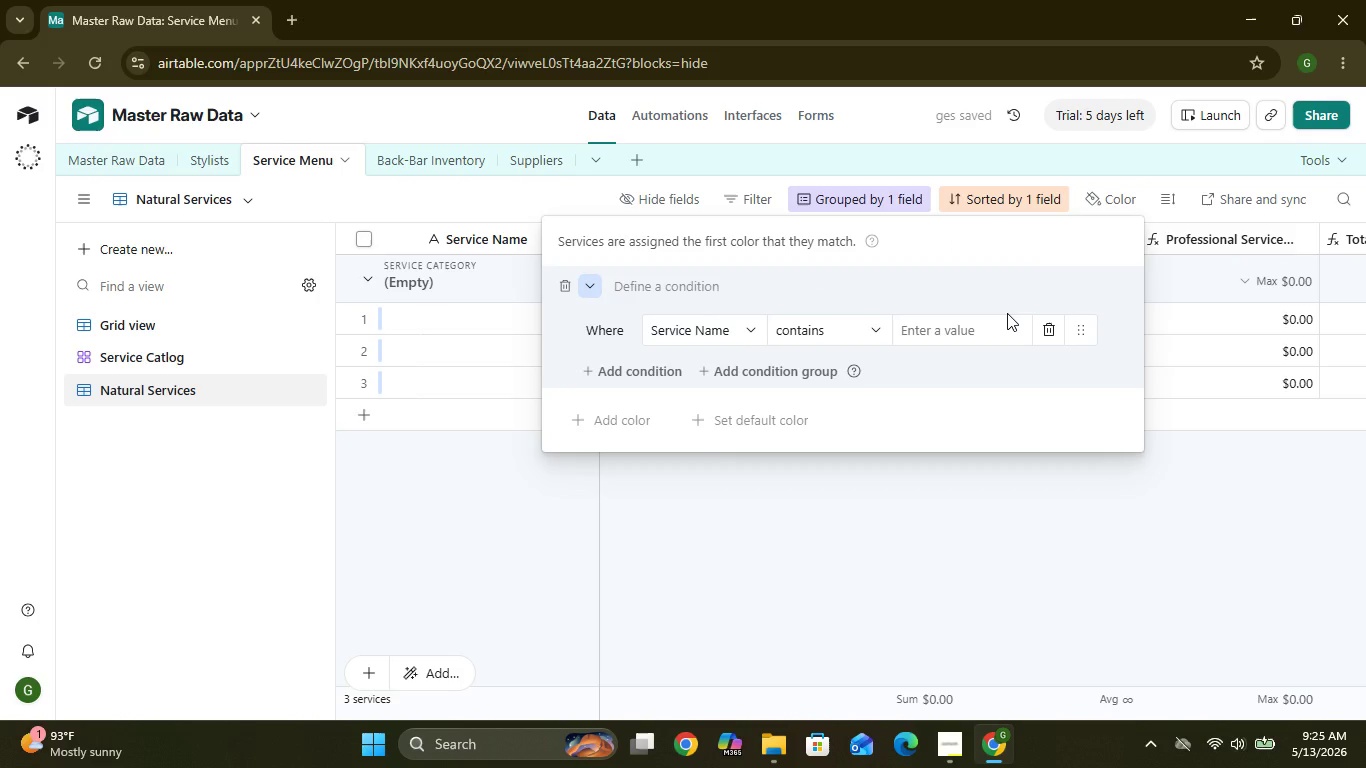 
left_click([733, 327])
 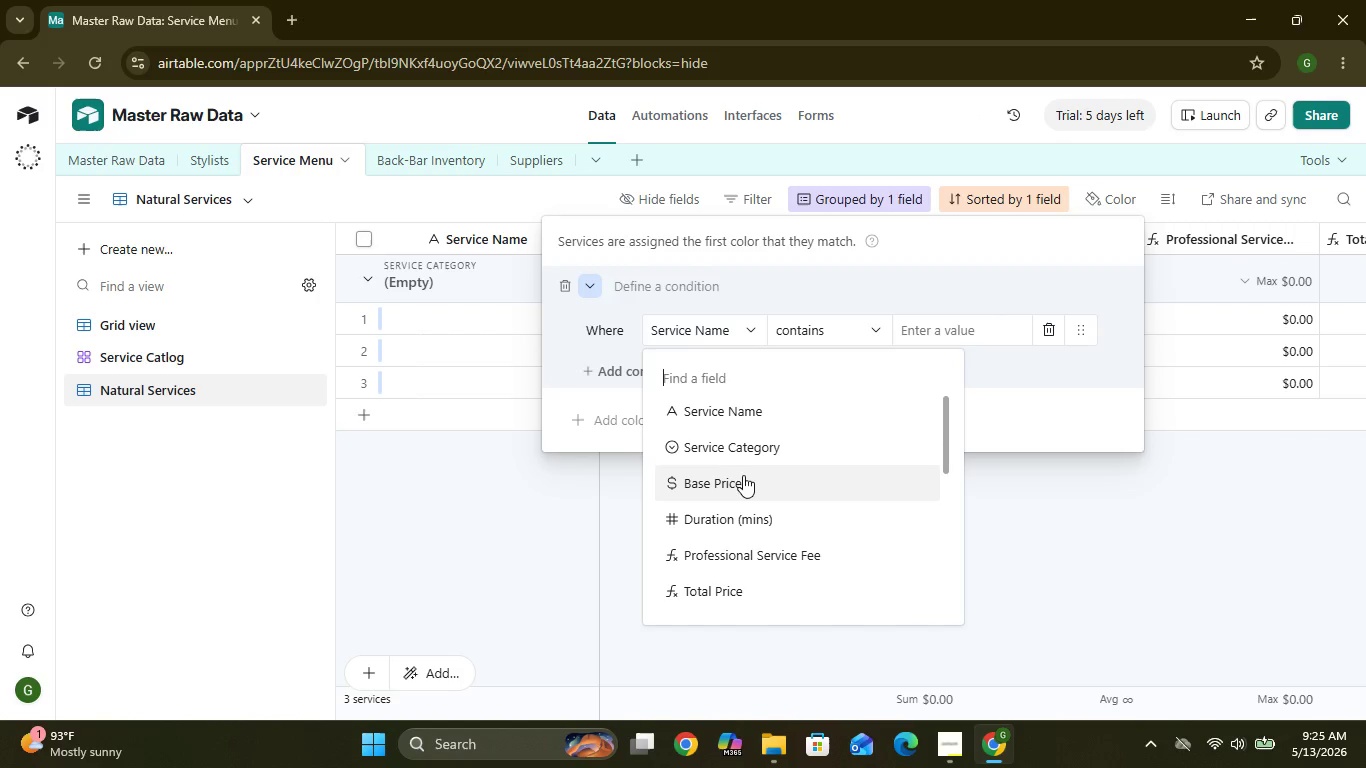 
left_click([742, 481])
 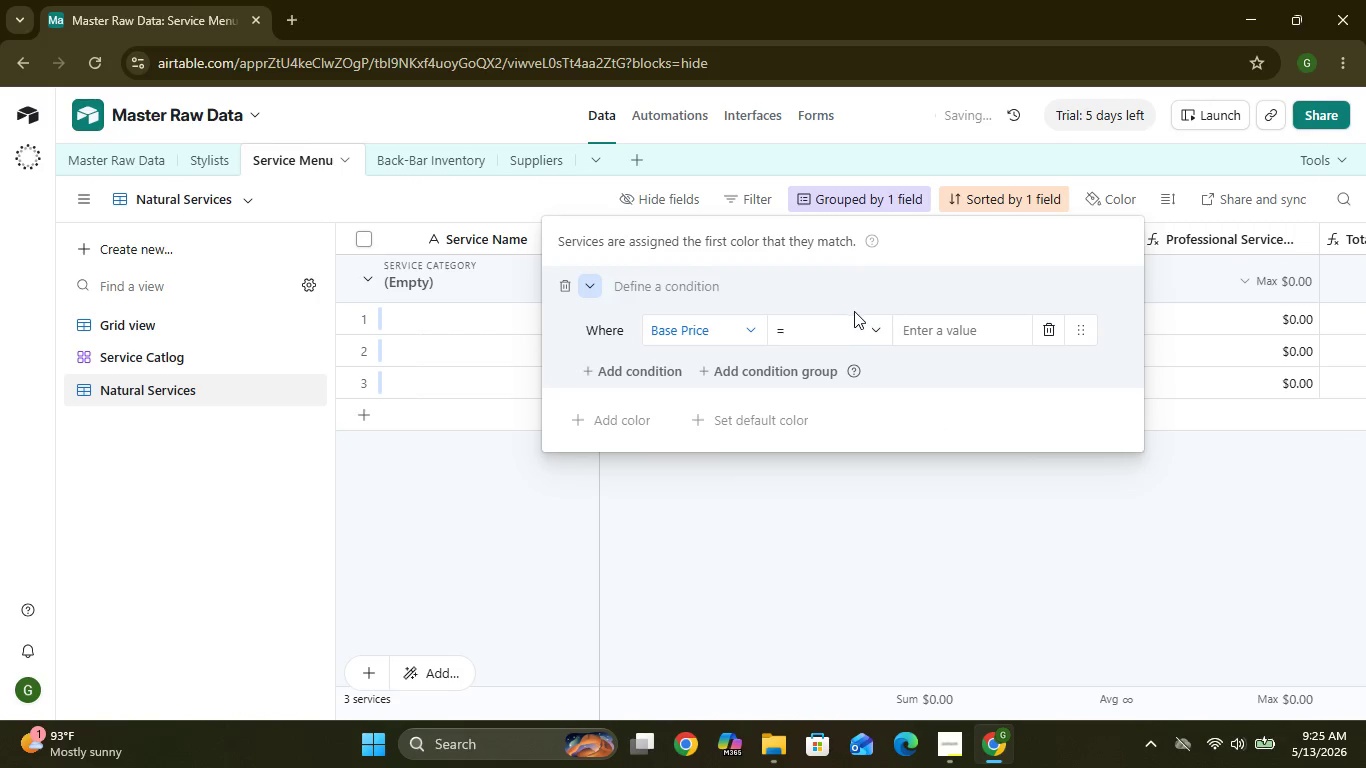 
left_click([855, 326])
 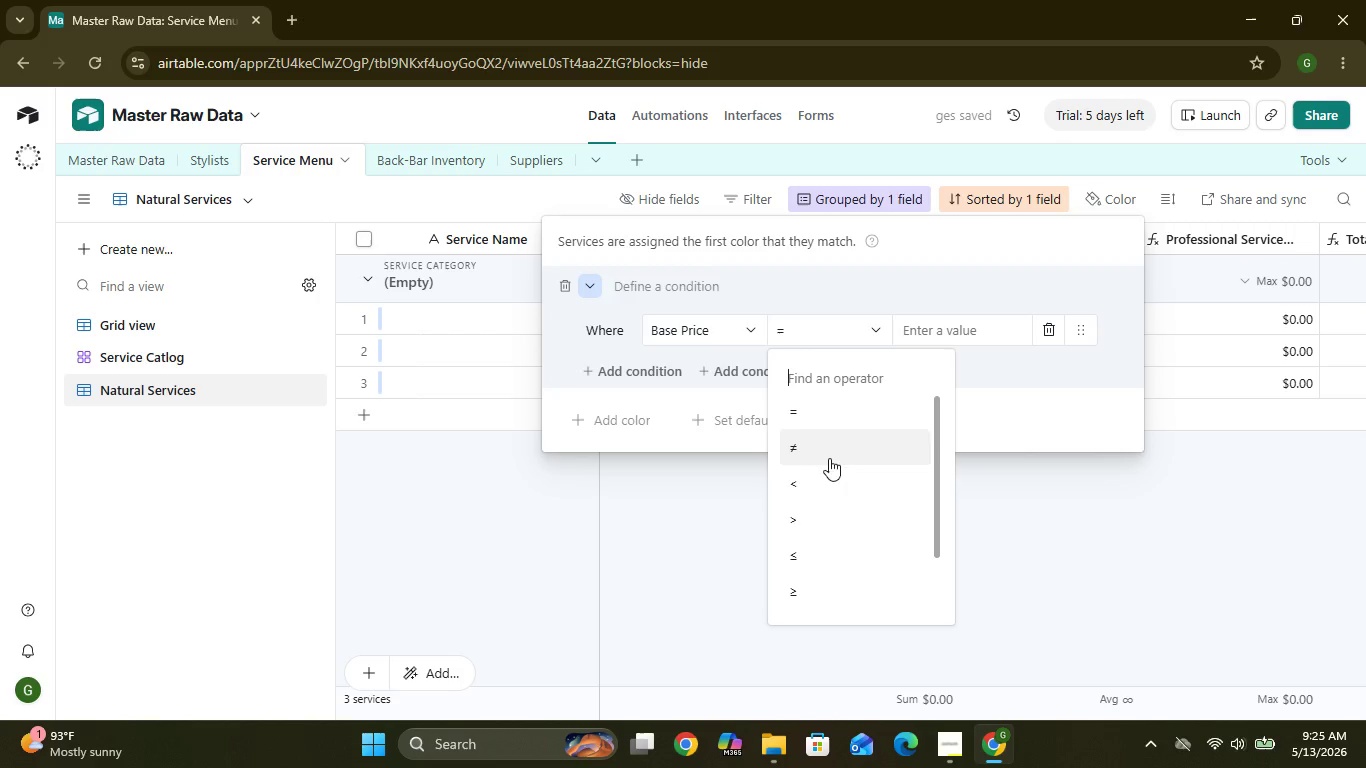 
left_click([814, 522])
 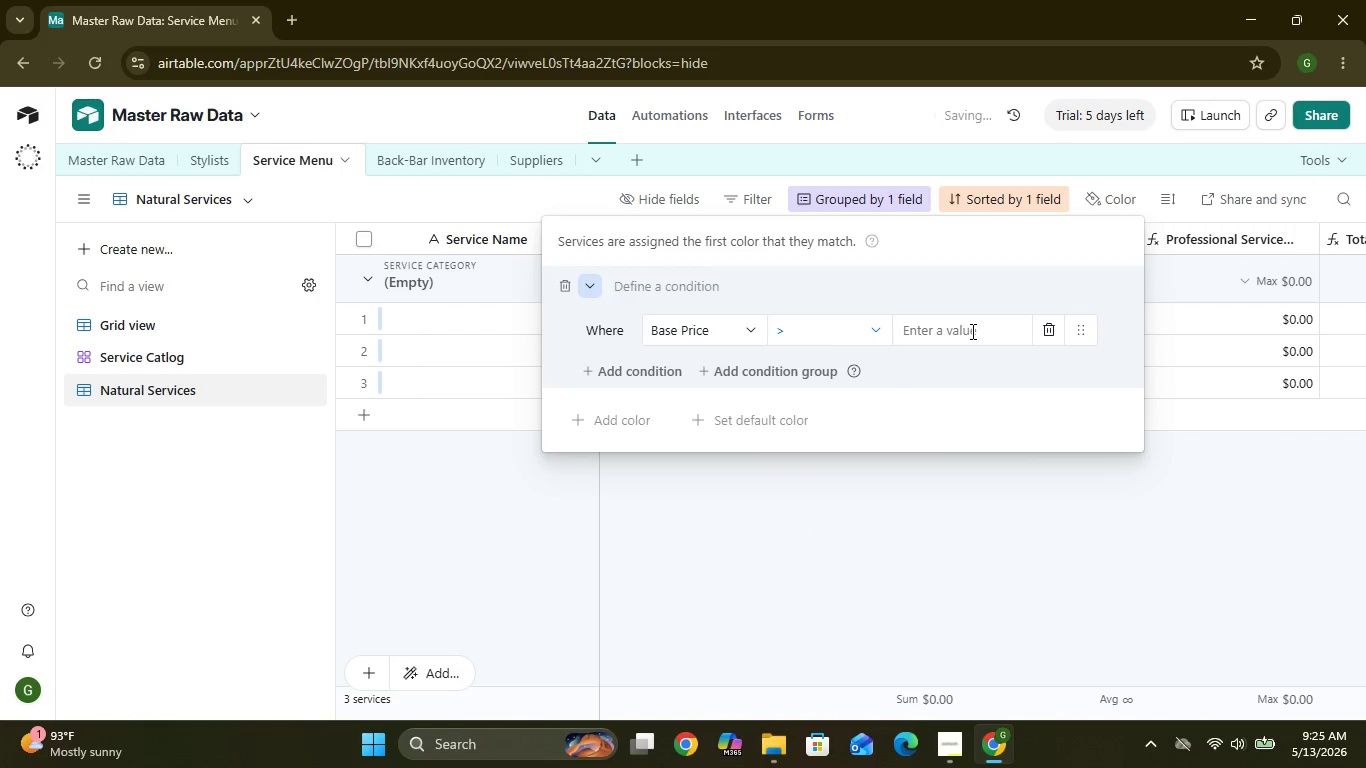 
left_click([971, 331])
 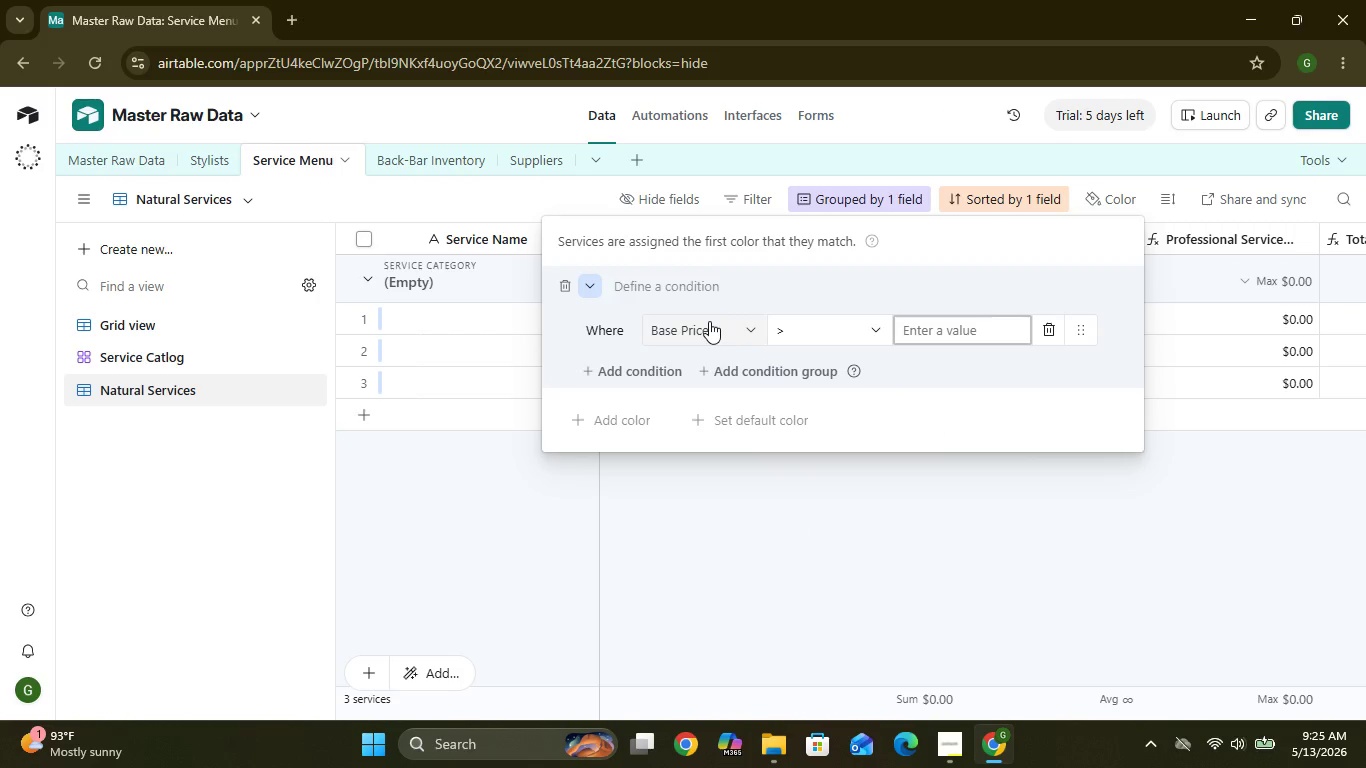 
wait(6.58)
 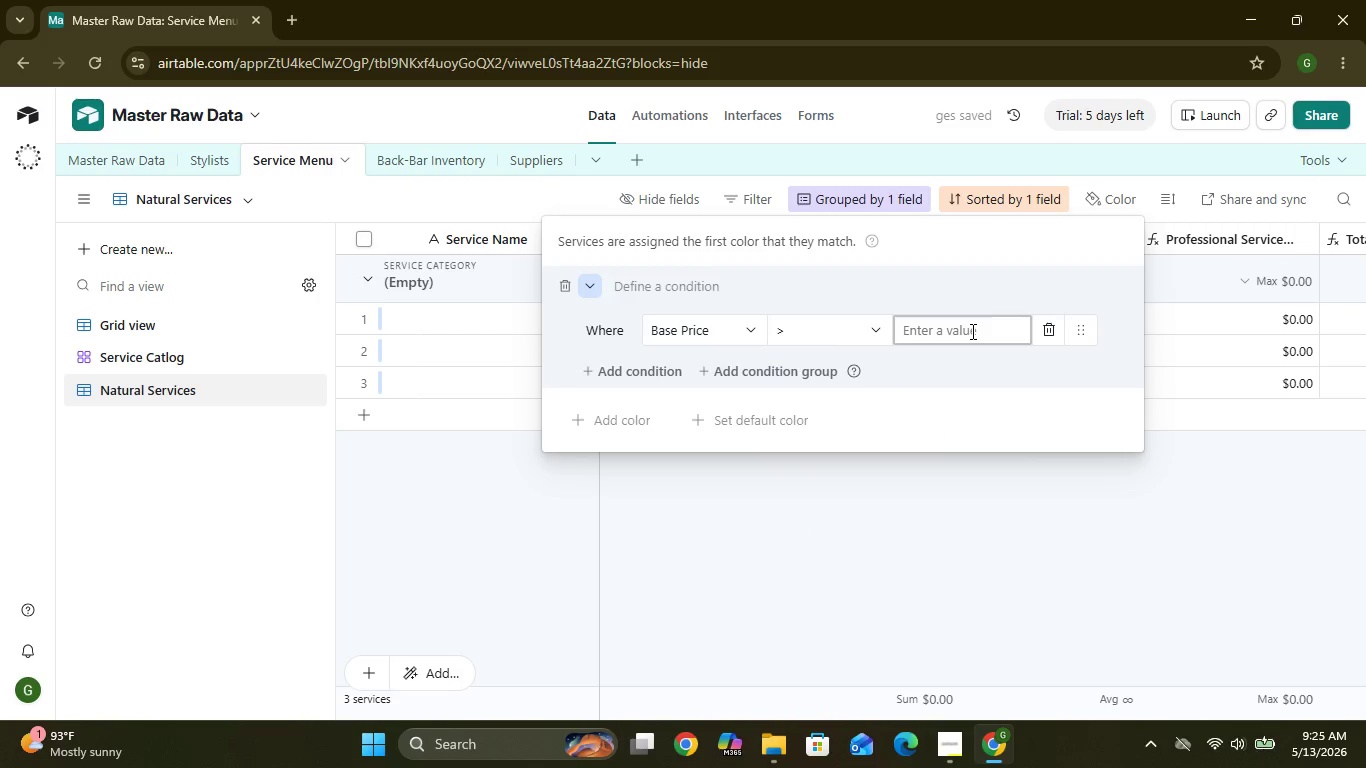 
left_click([601, 282])
 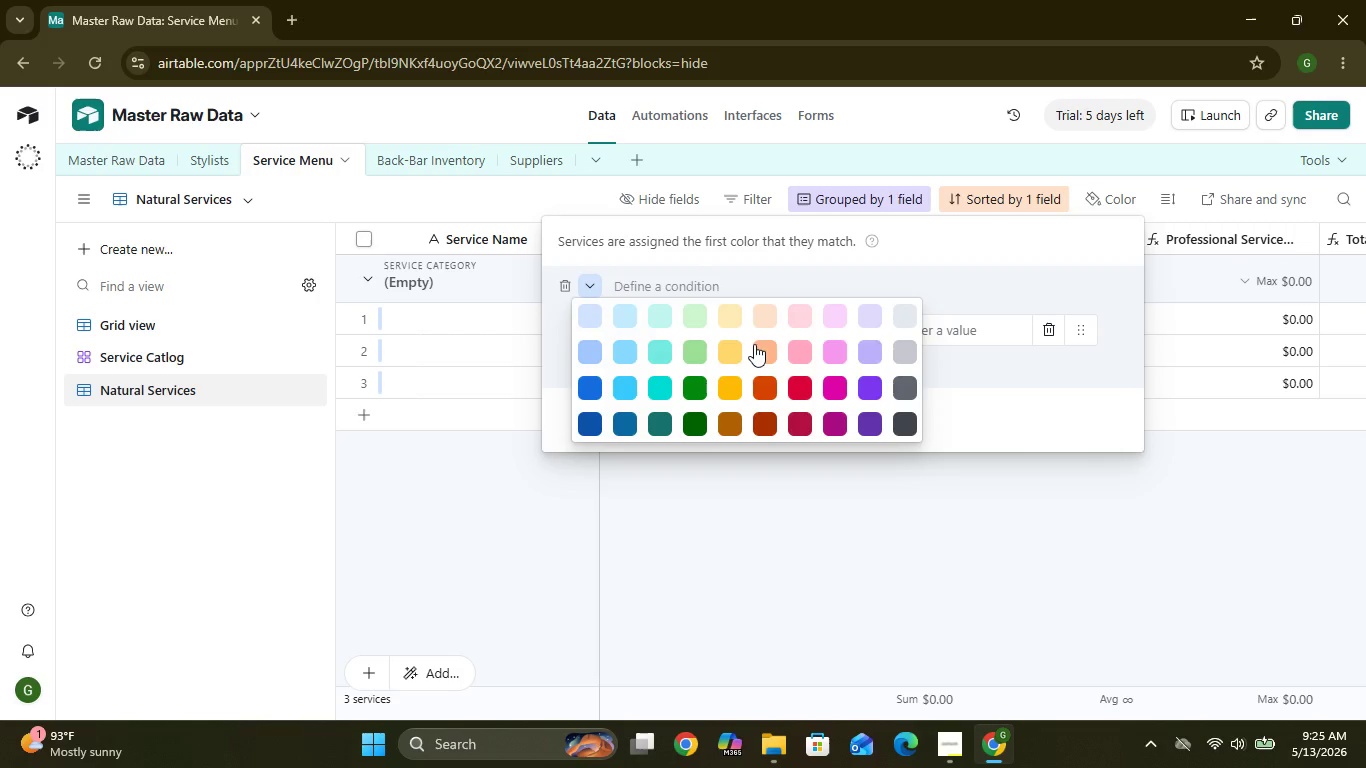 
mouse_move([796, 323])
 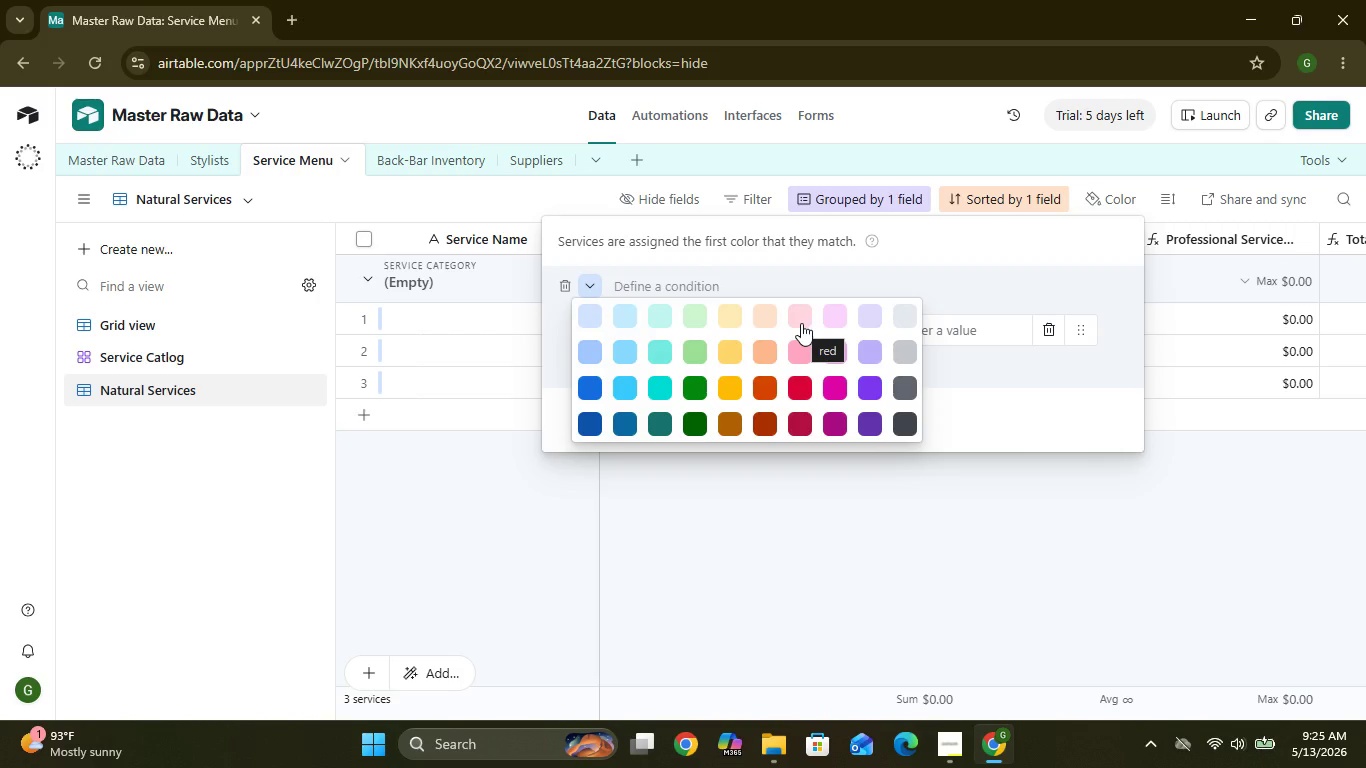 
left_click([801, 323])
 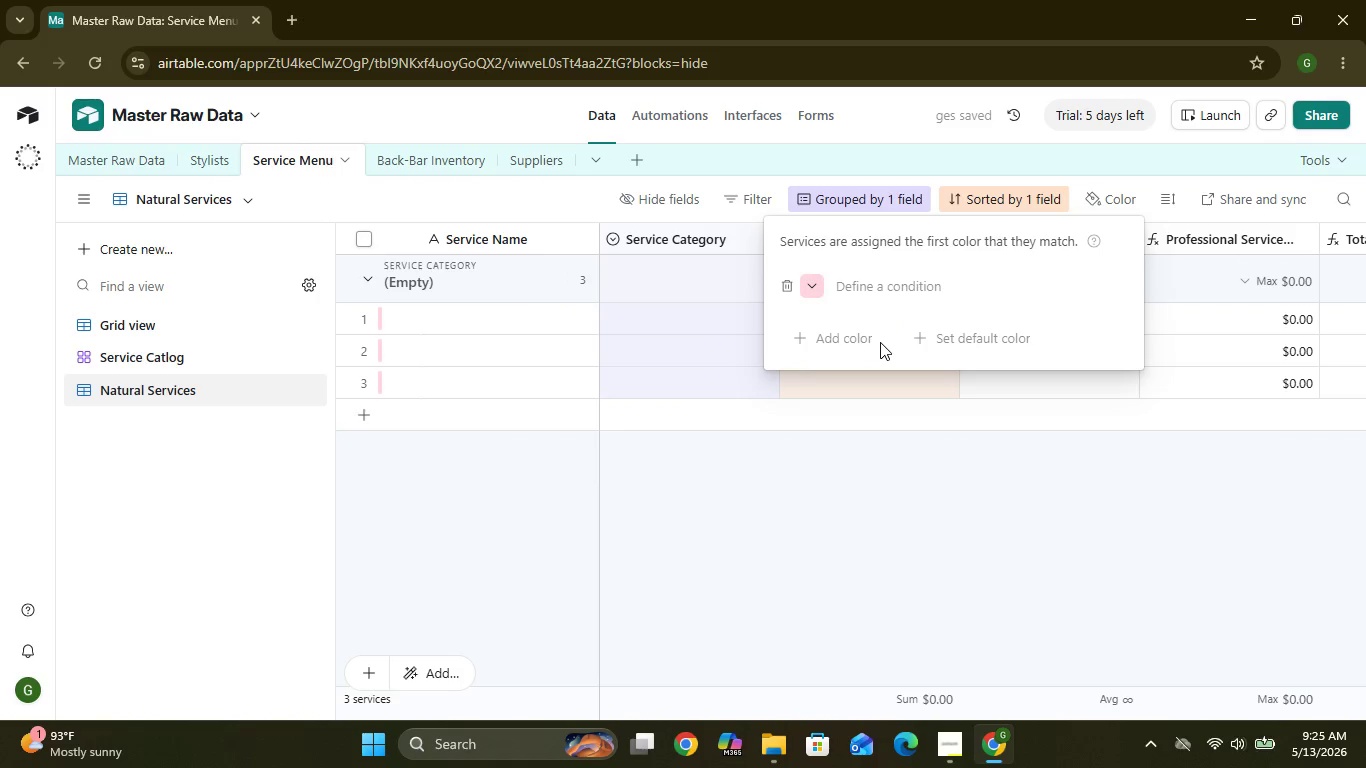 
mouse_move([933, 358])
 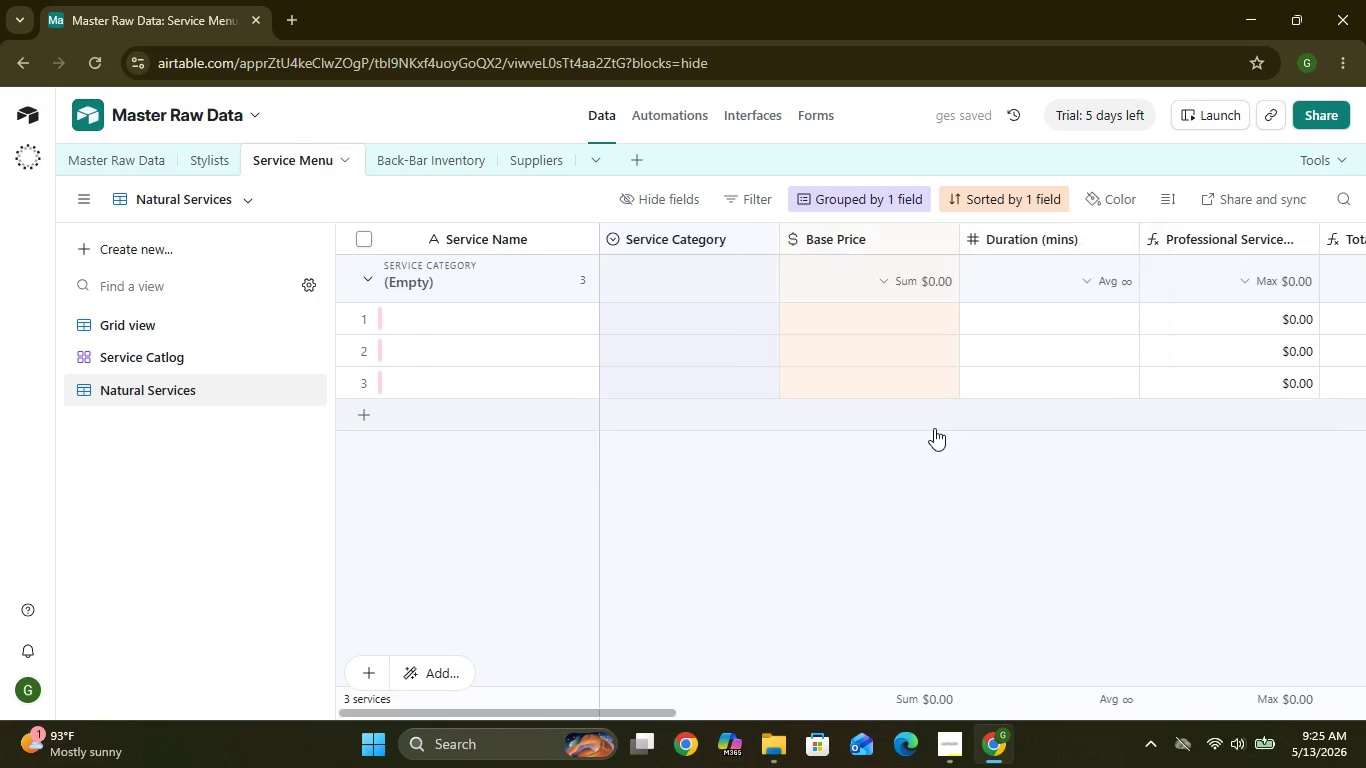 
left_click([934, 428])
 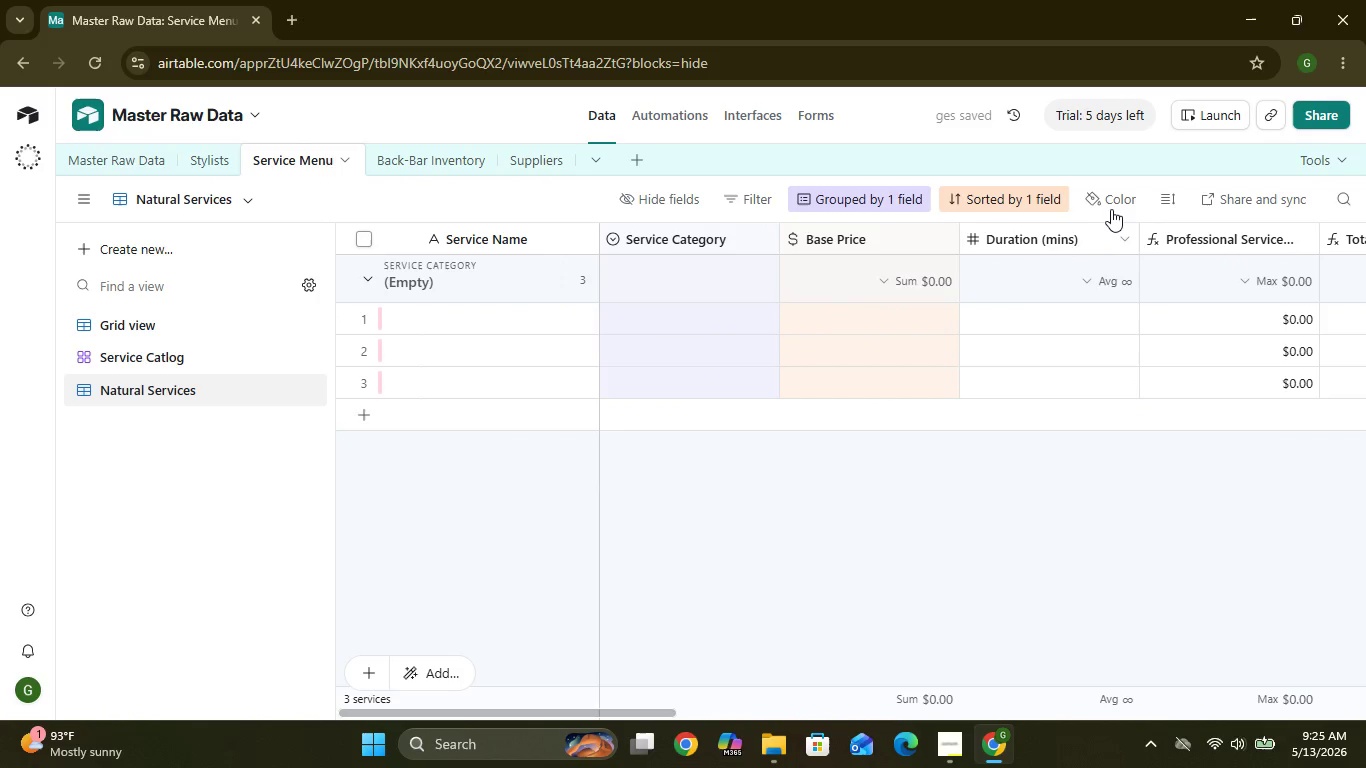 
left_click([1113, 206])
 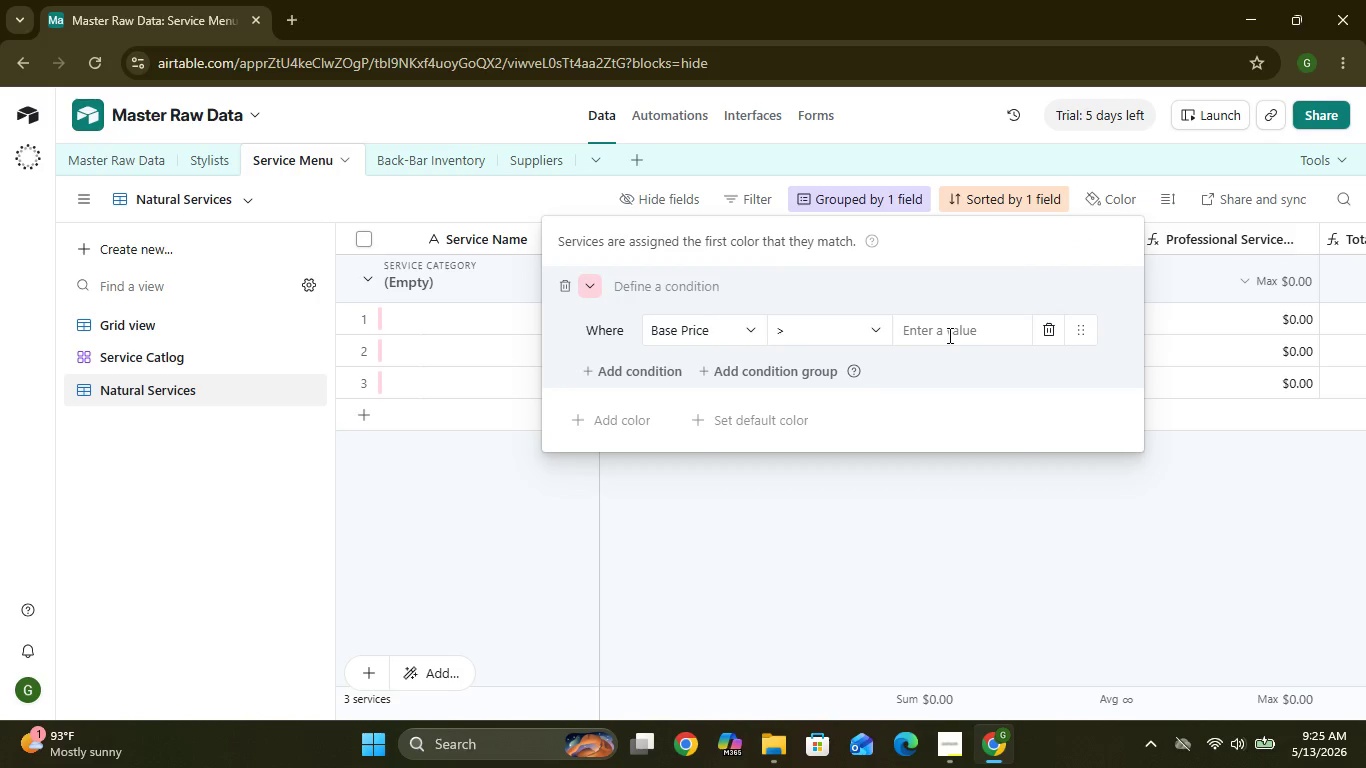 
left_click([578, 276])
 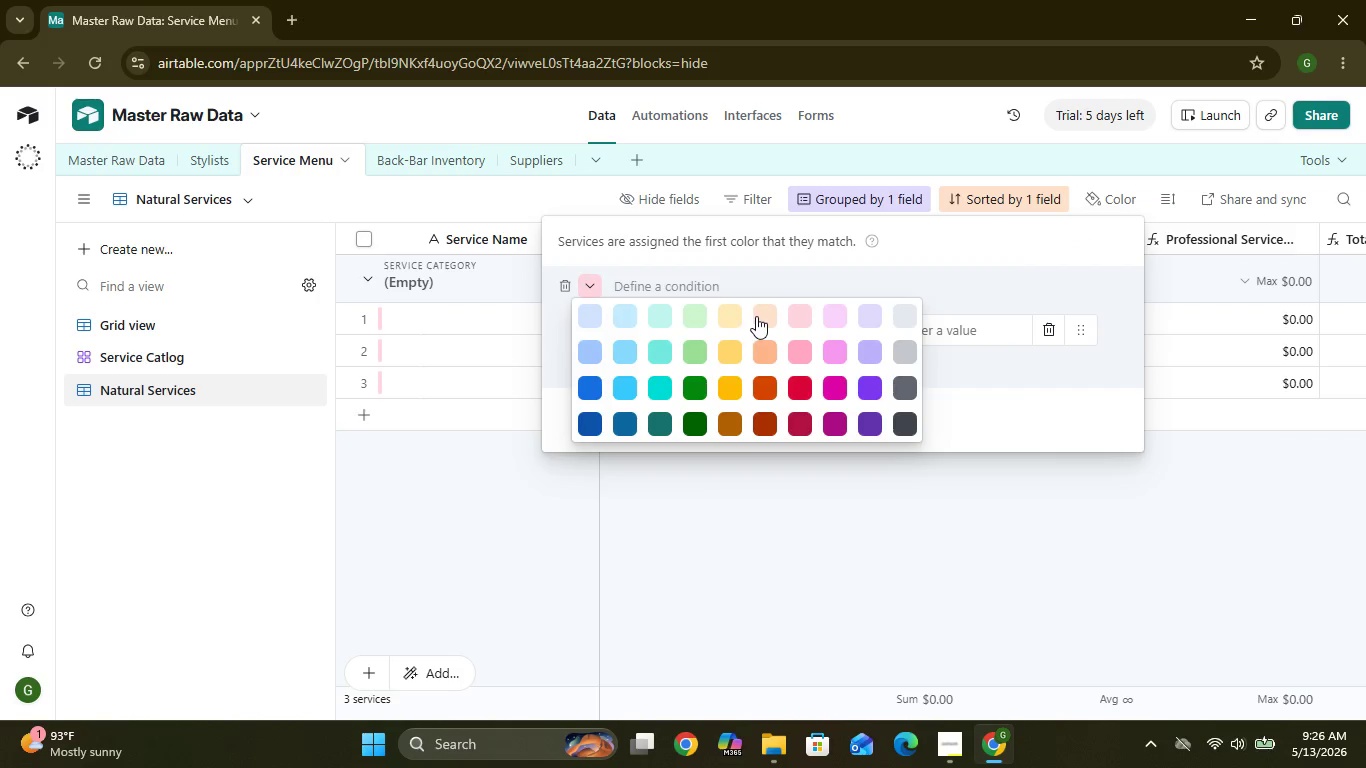 
left_click([760, 316])
 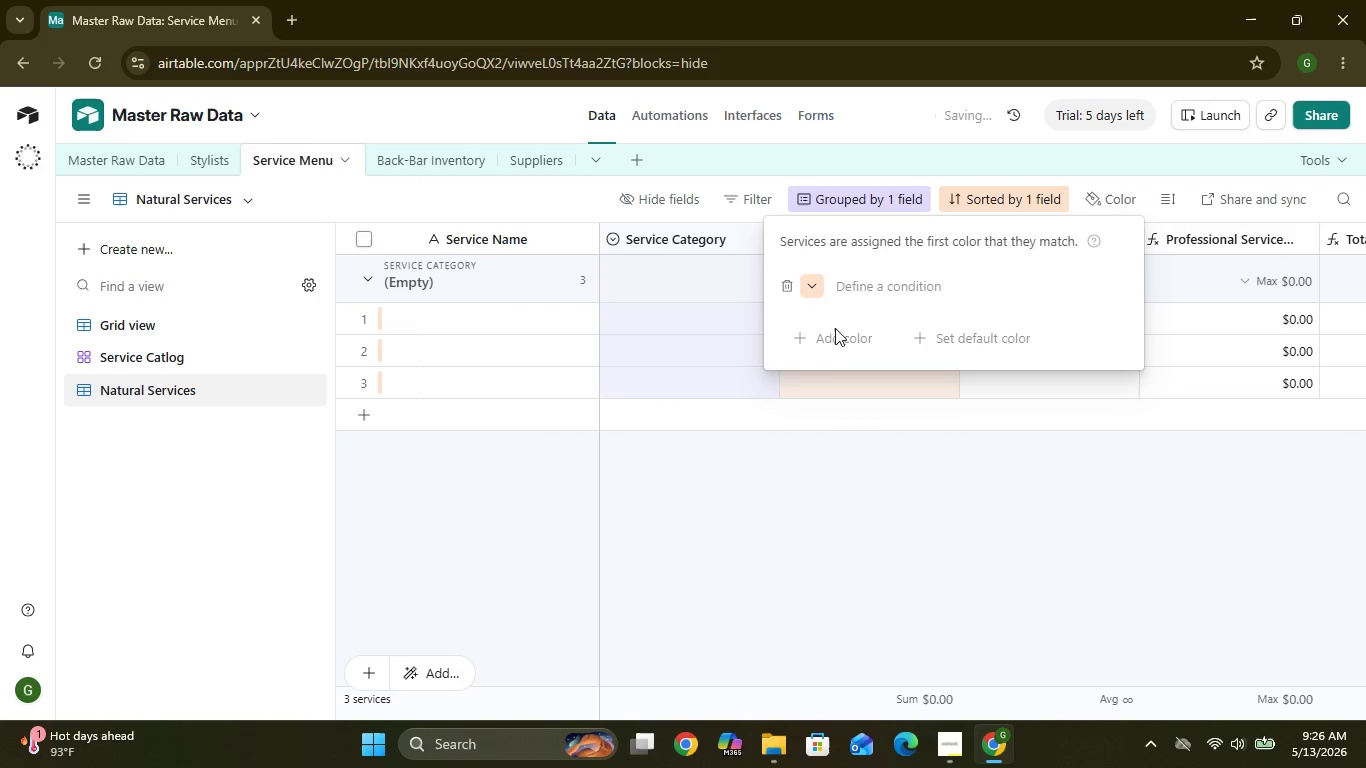 
left_click([838, 339])
 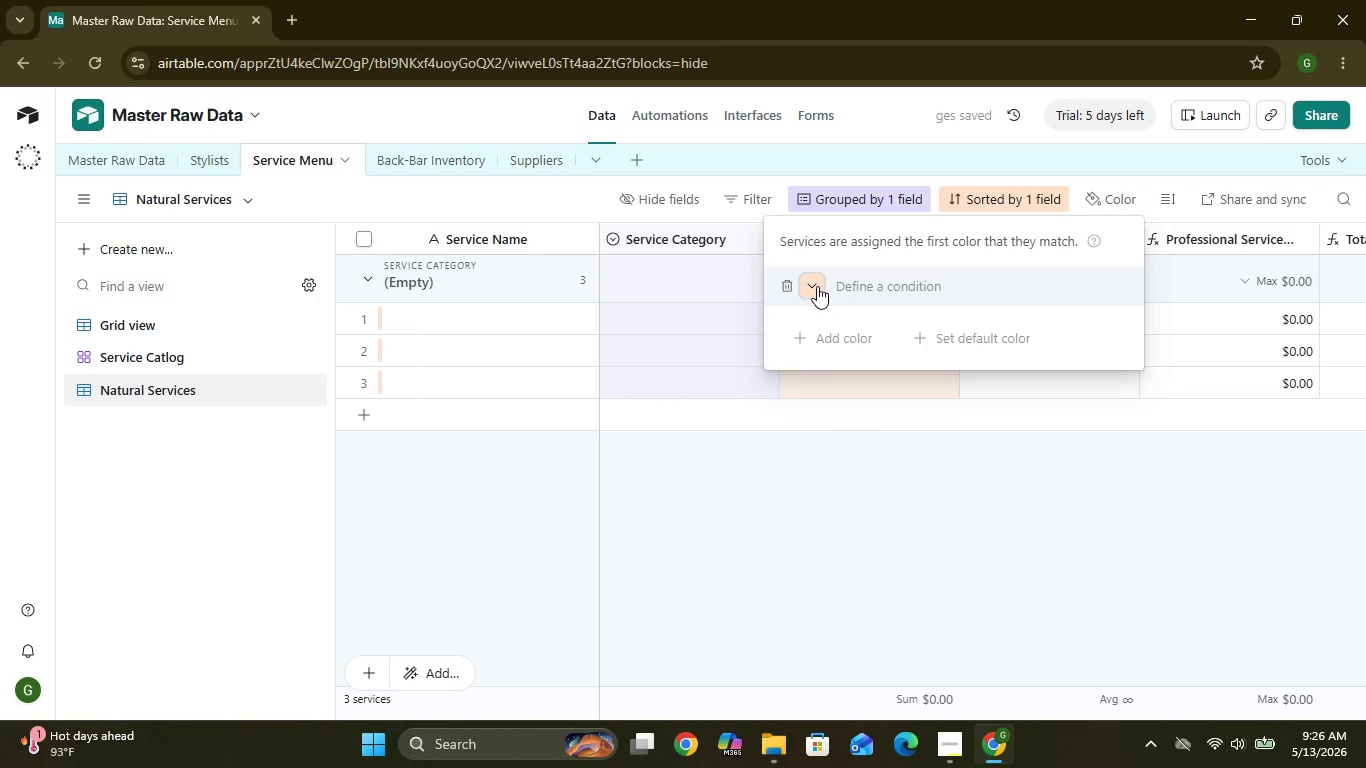 
left_click([817, 286])
 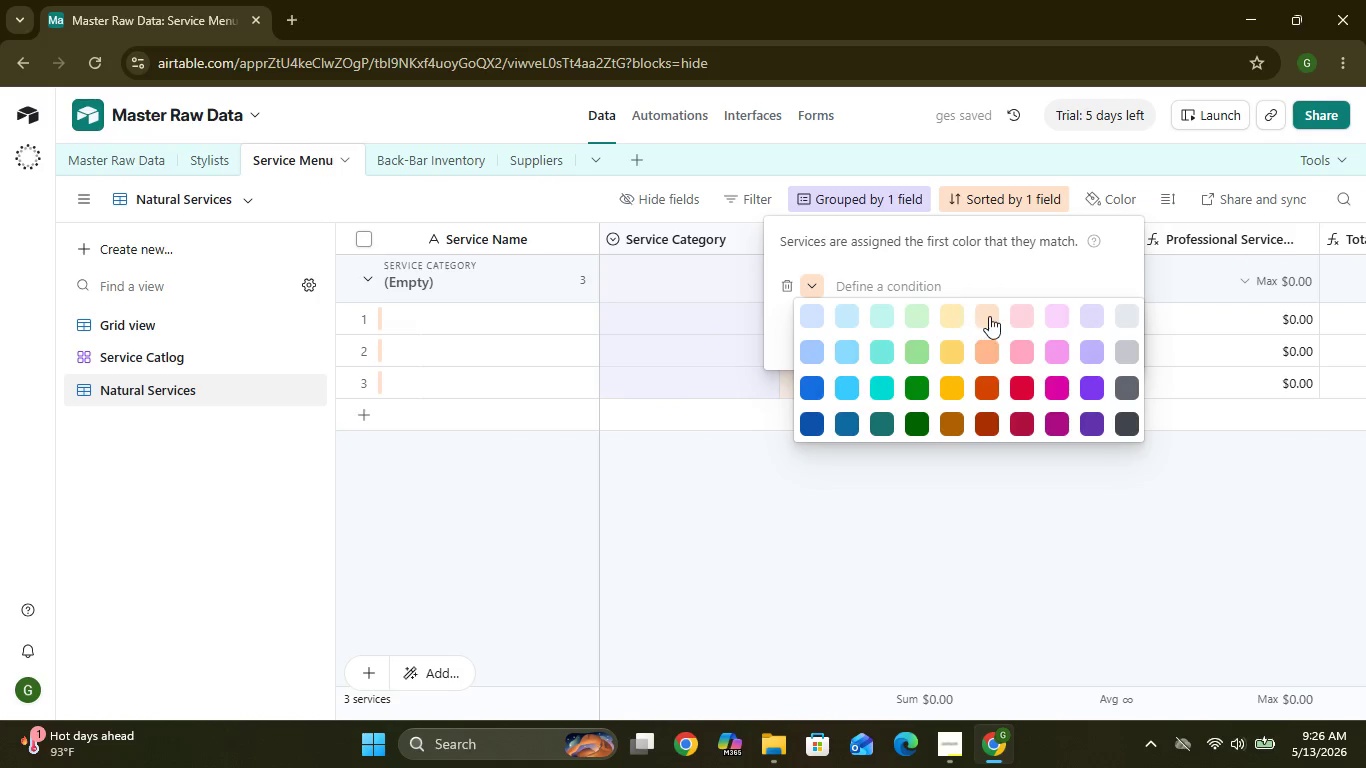 
left_click([990, 316])
 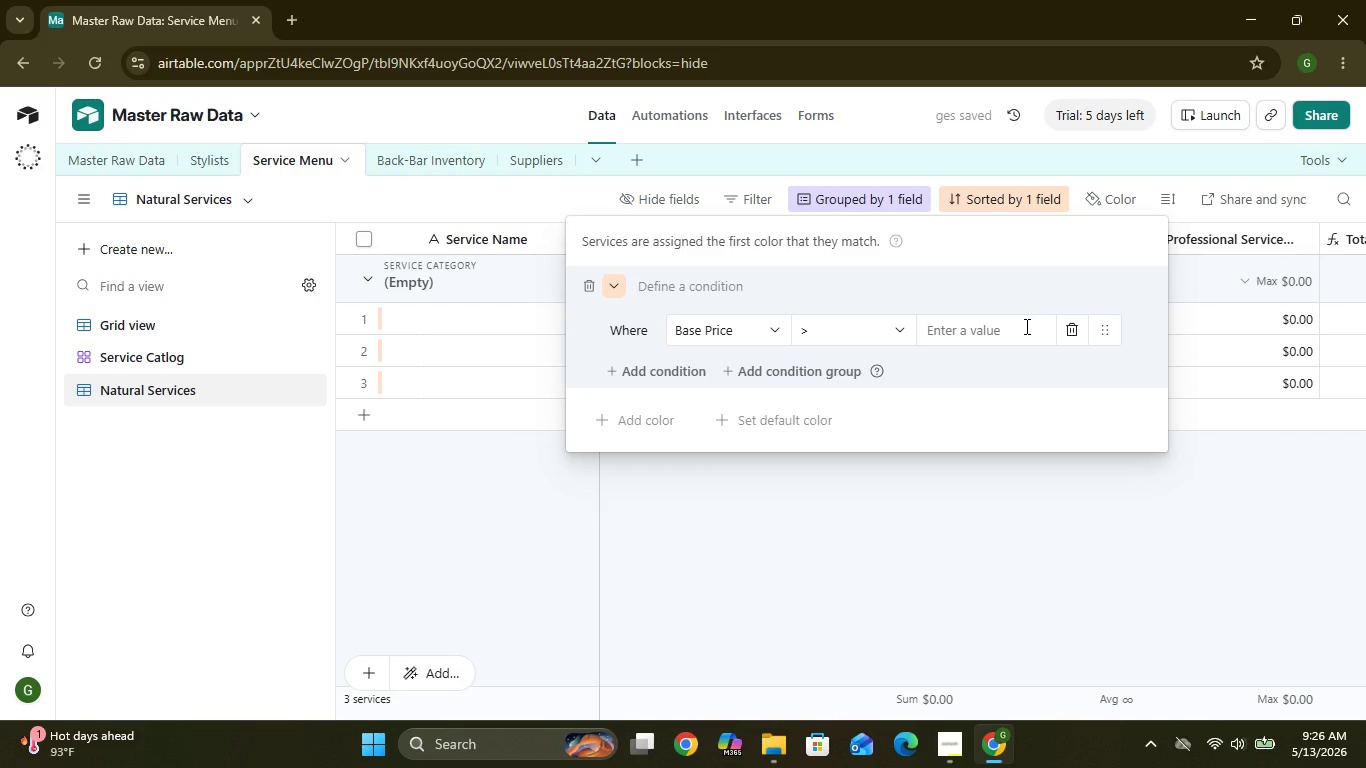 
left_click([1025, 326])
 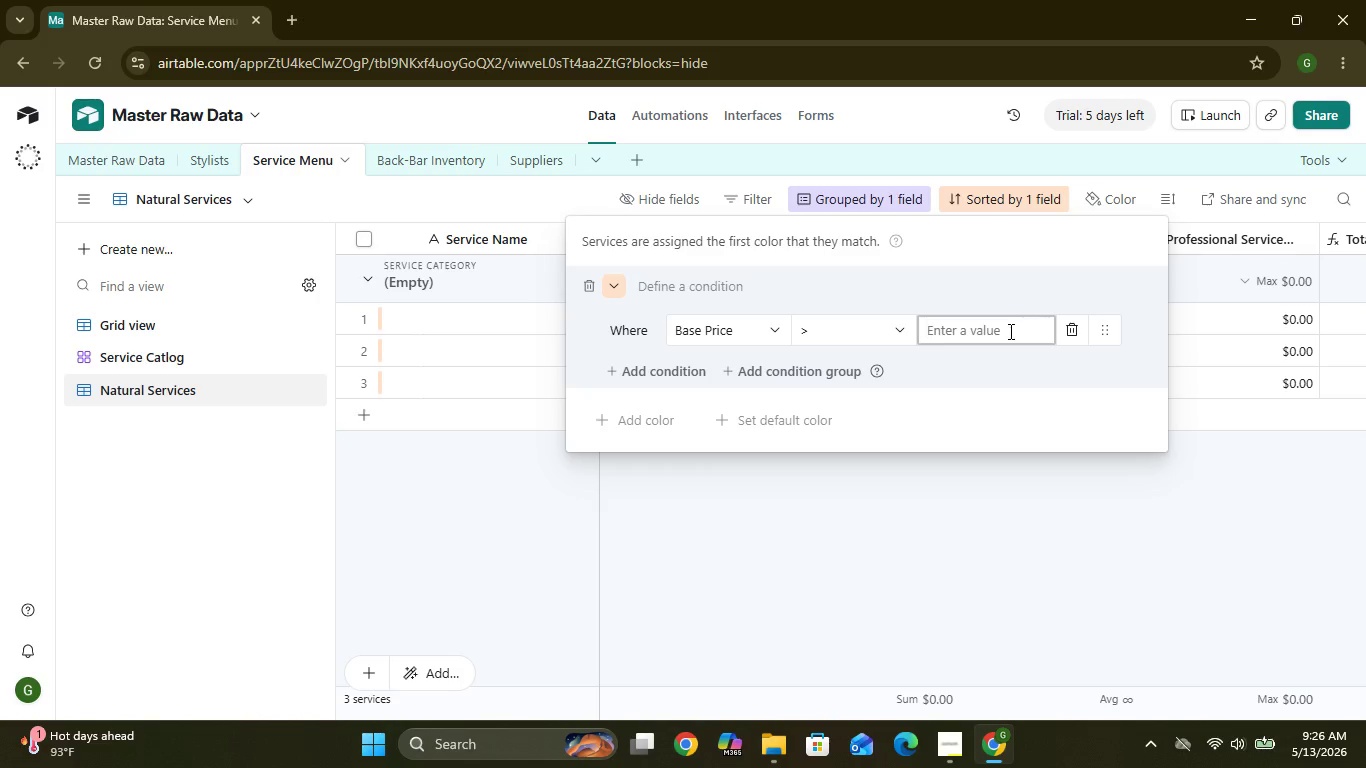 
type(150)
 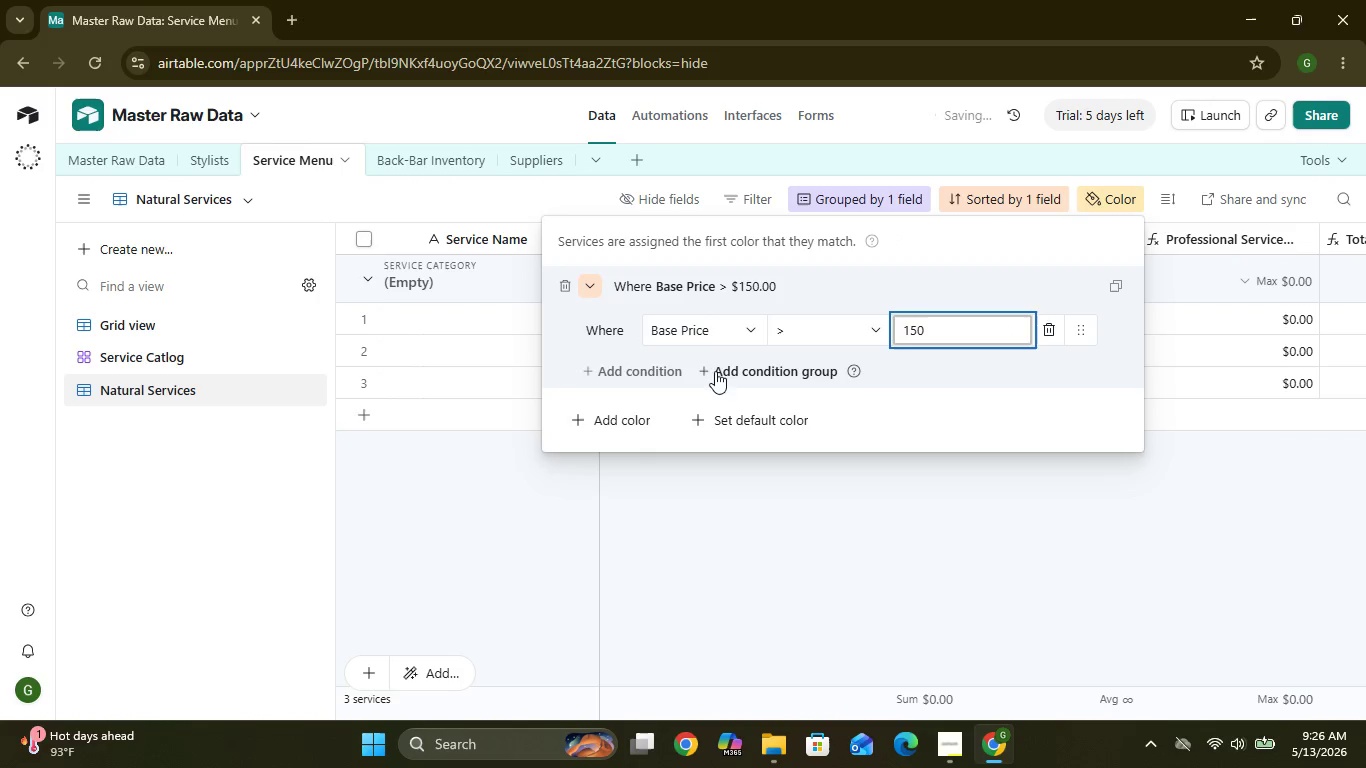 
left_click([633, 427])
 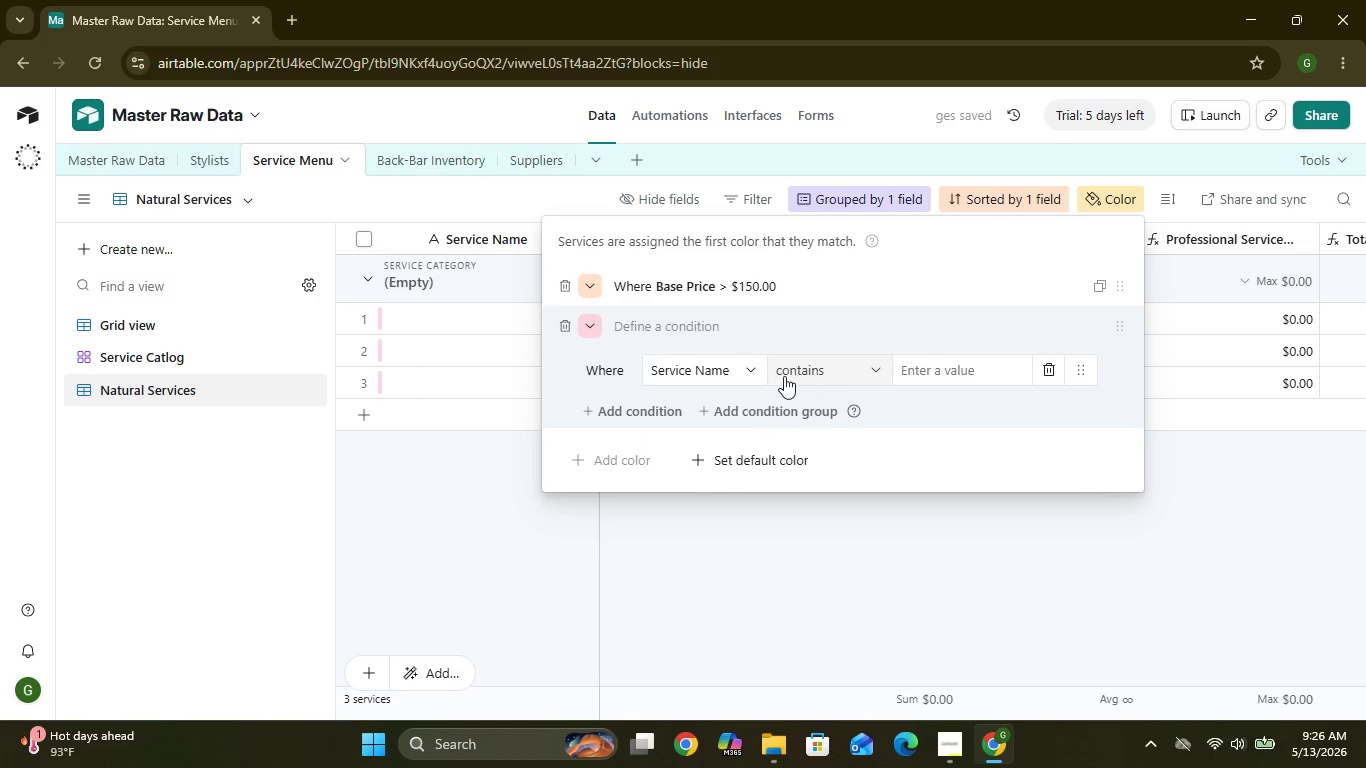 
left_click([666, 412])
 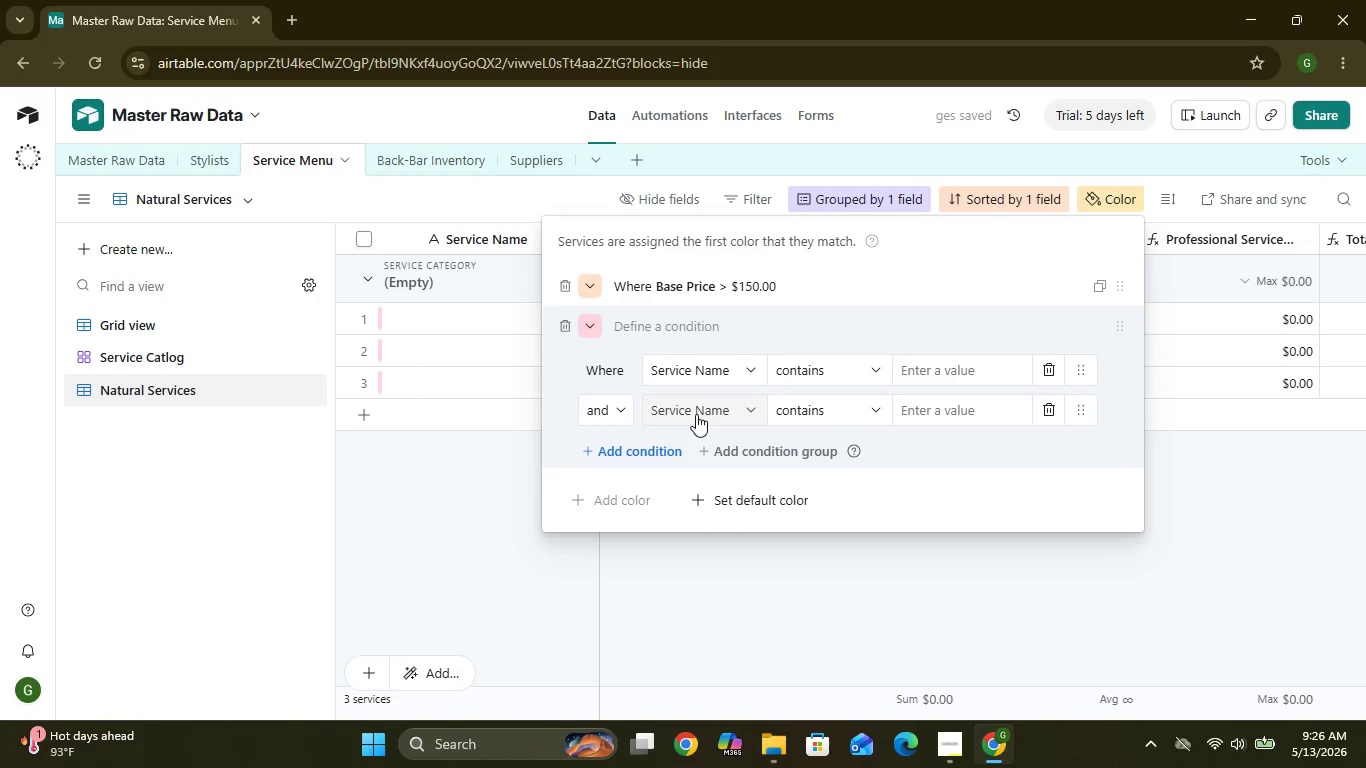 
left_click([735, 406])
 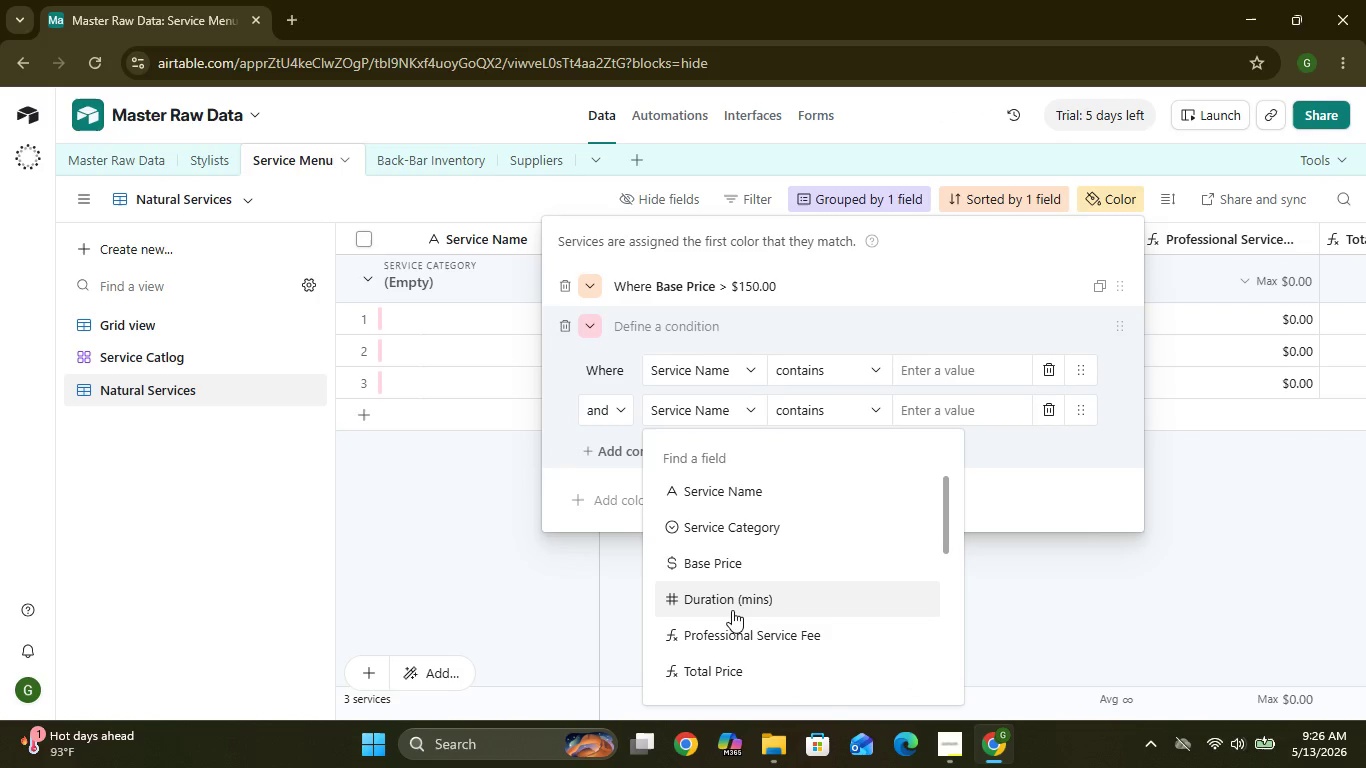 
left_click([731, 609])
 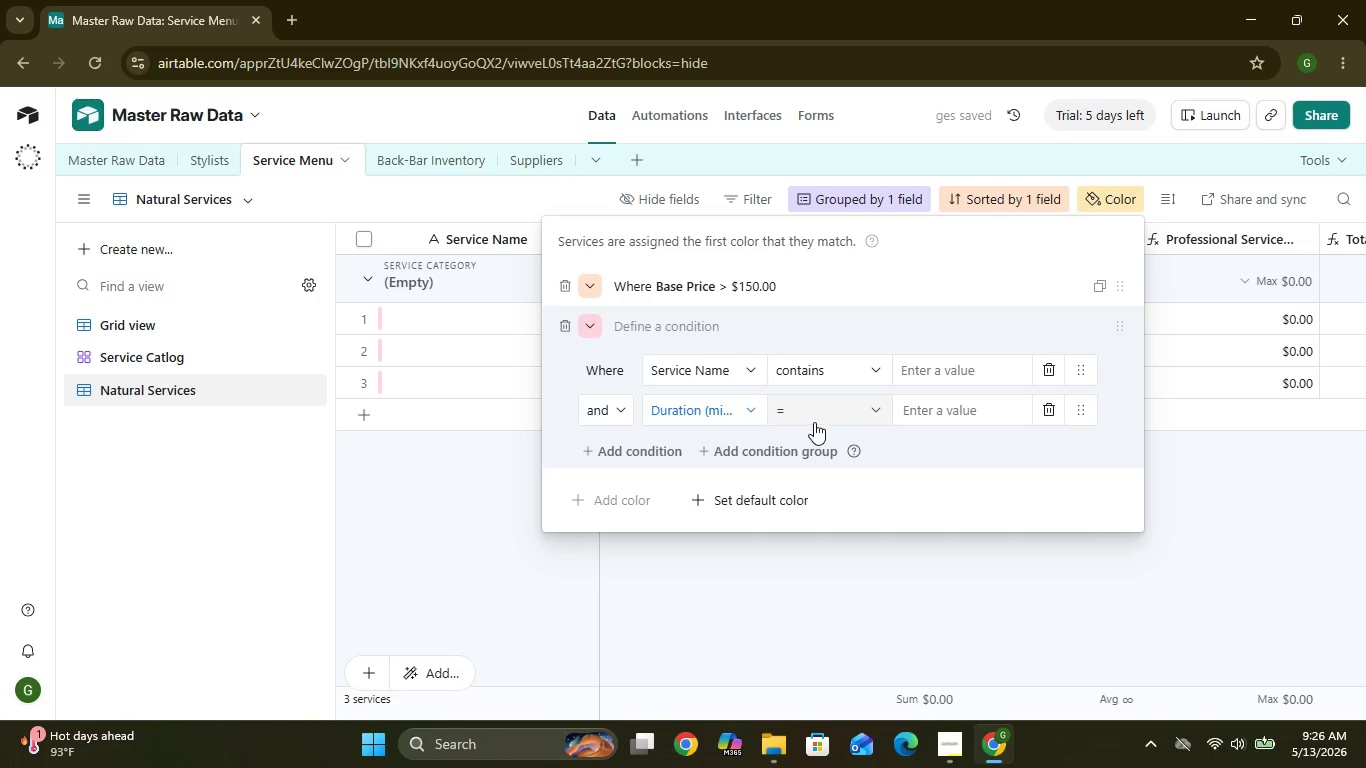 
left_click([809, 415])
 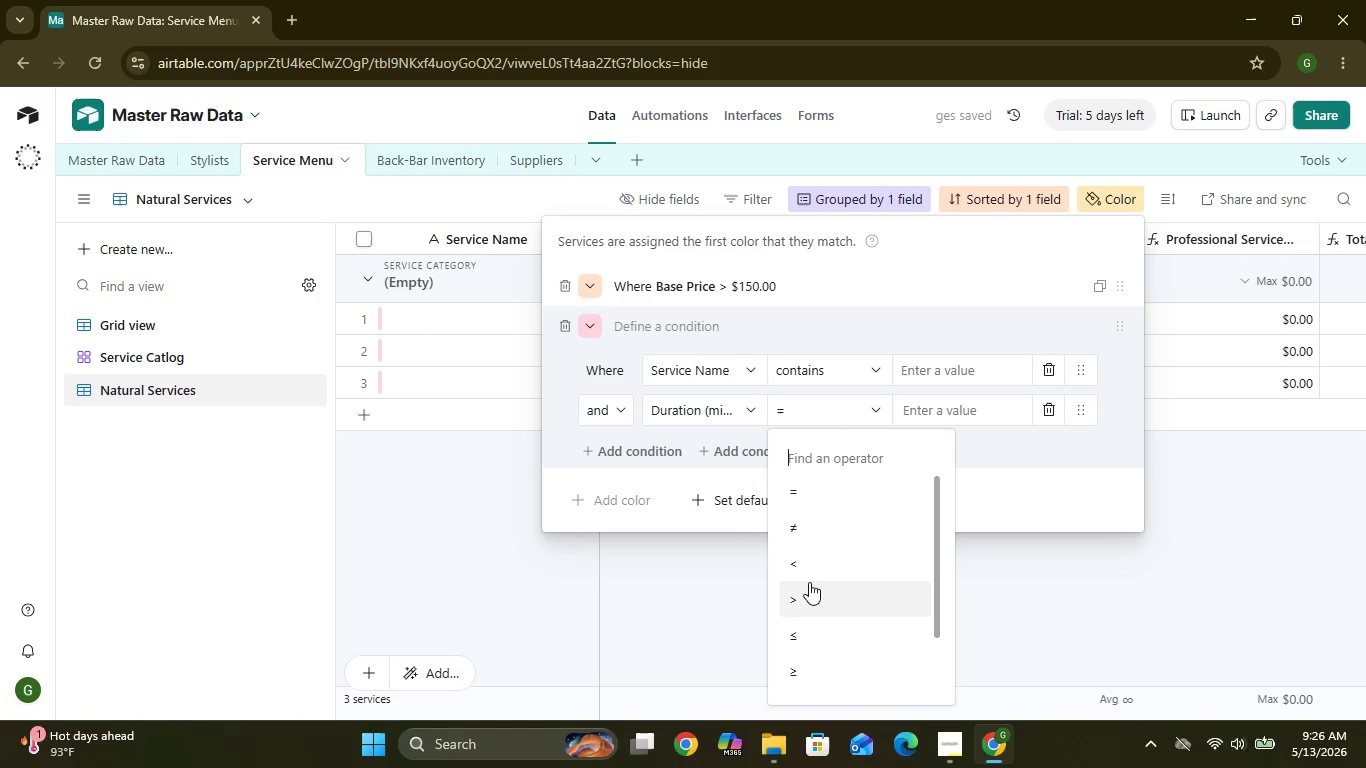 
left_click([807, 586])
 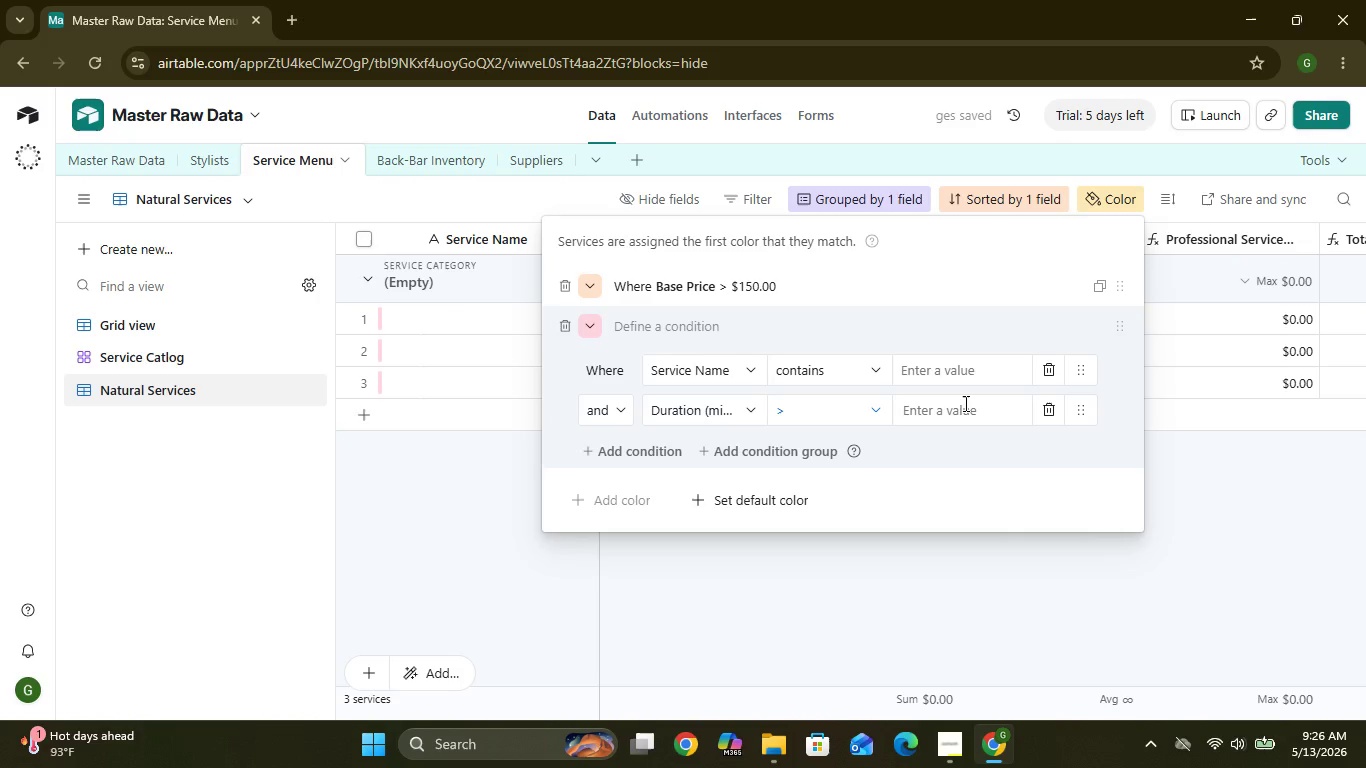 
left_click([964, 418])
 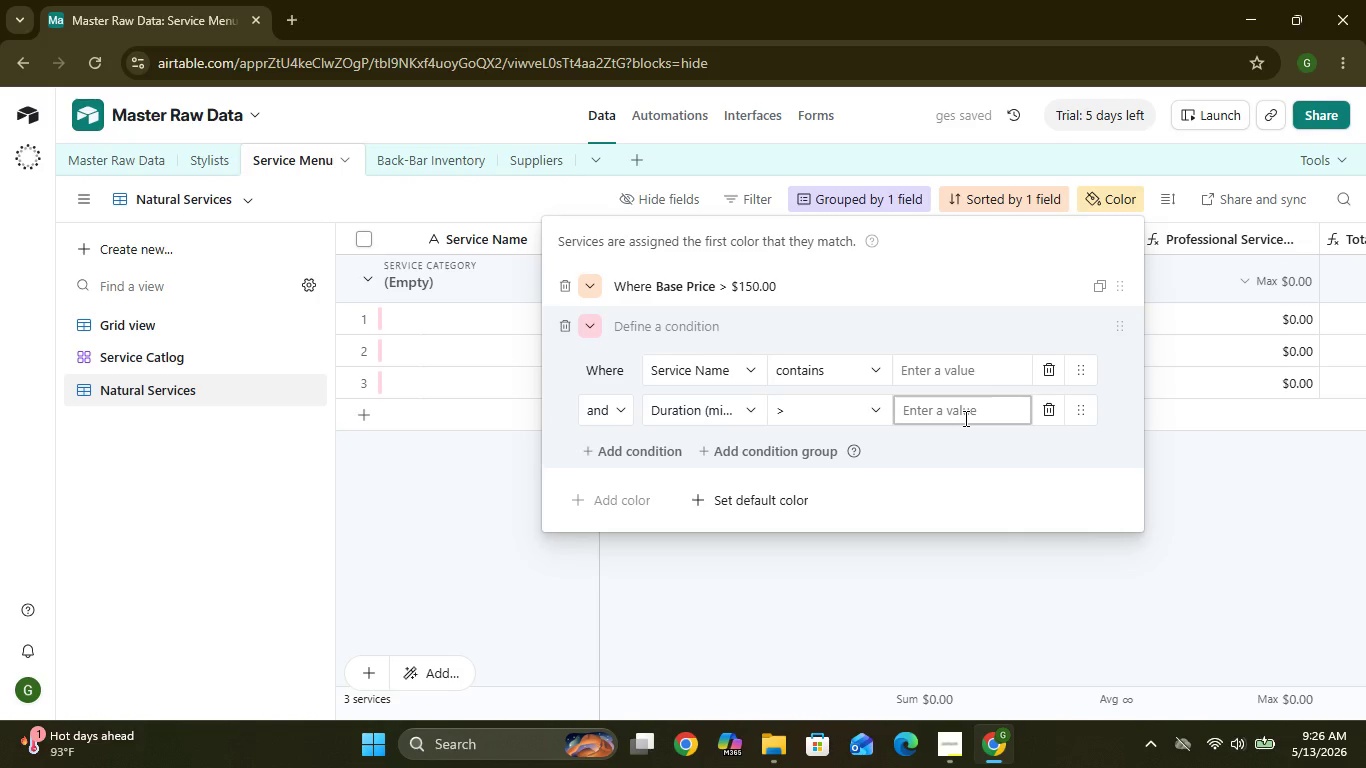 
type(180)
 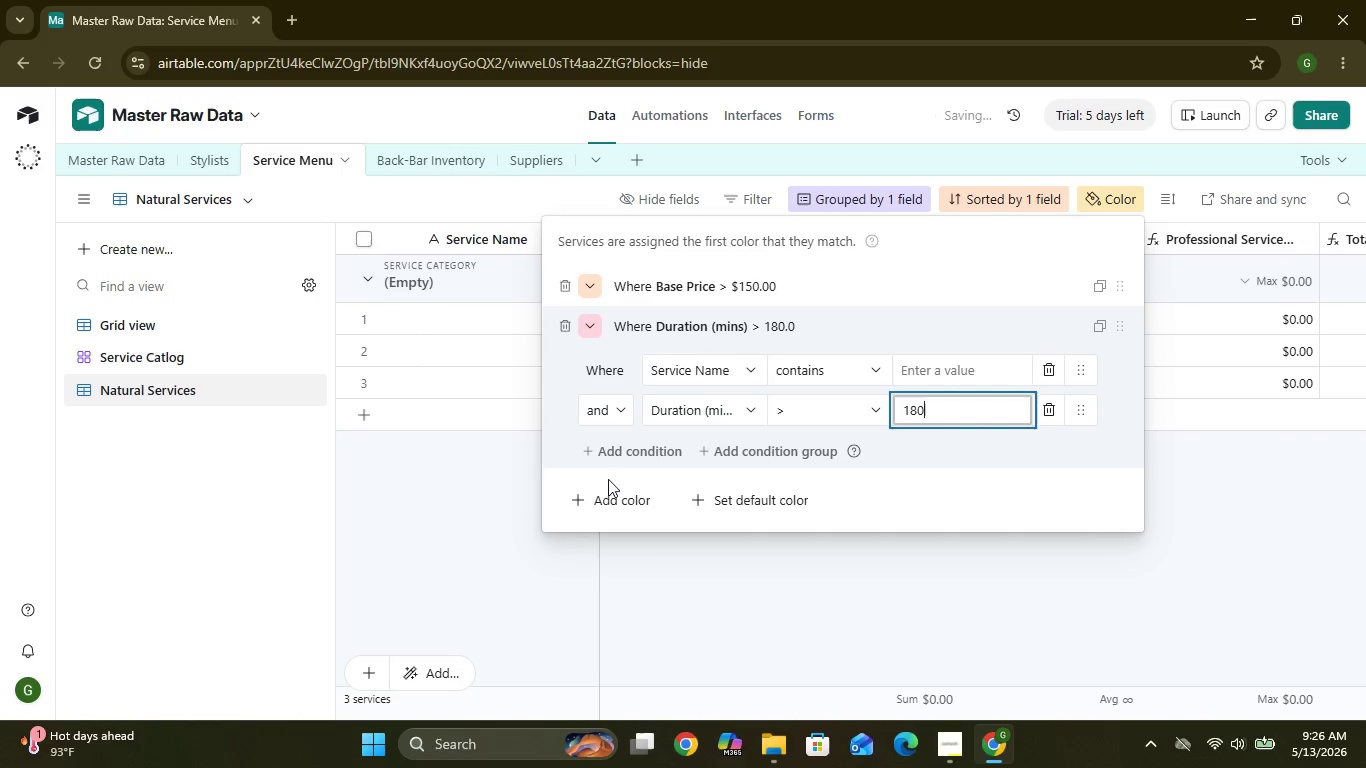 
left_click([585, 493])
 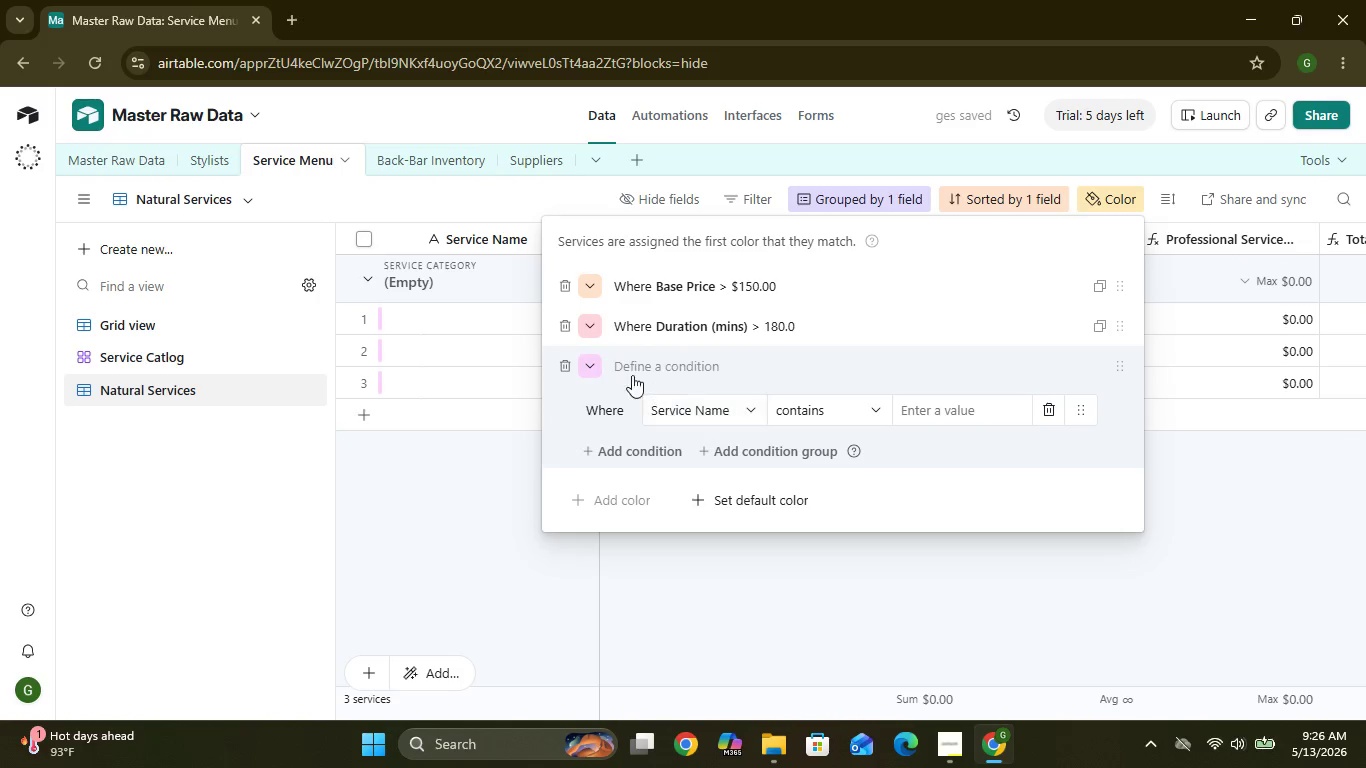 
left_click([589, 363])
 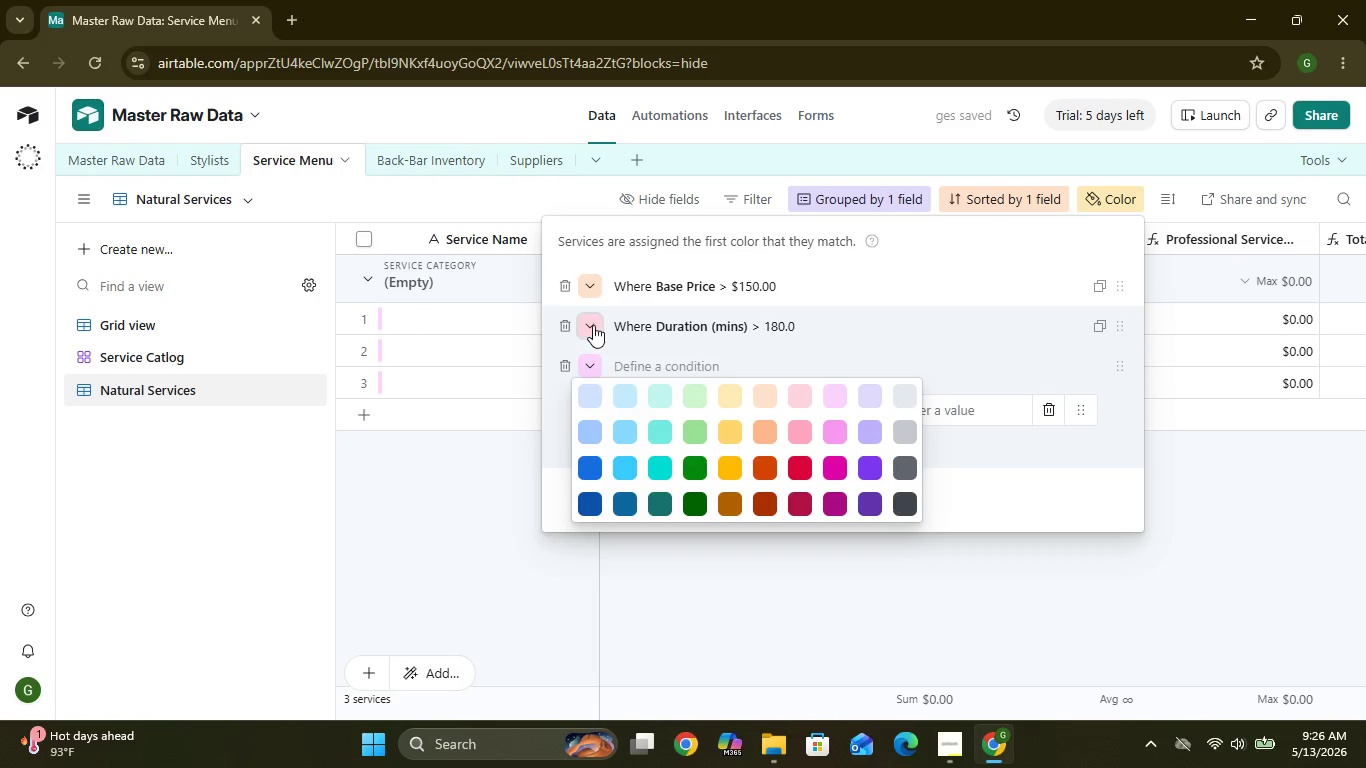 
left_click([593, 325])
 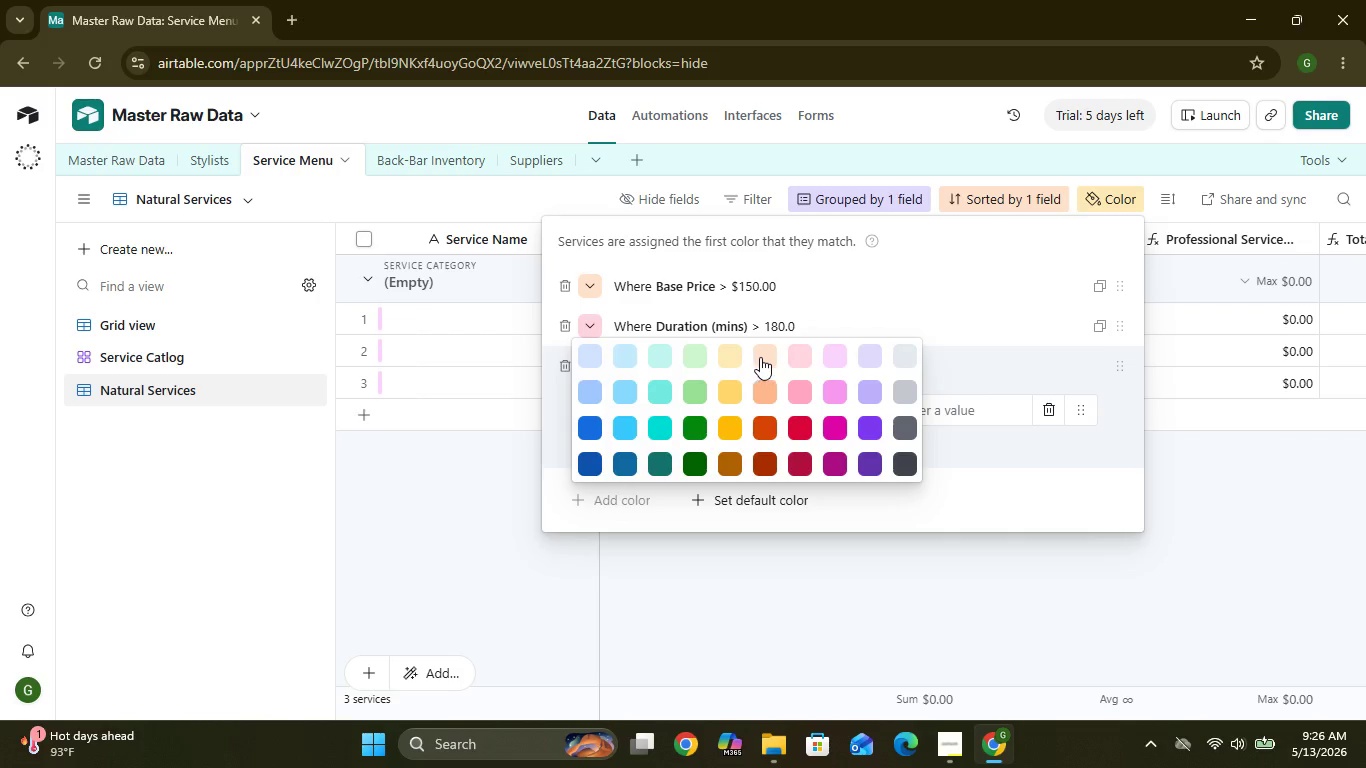 
left_click([763, 356])
 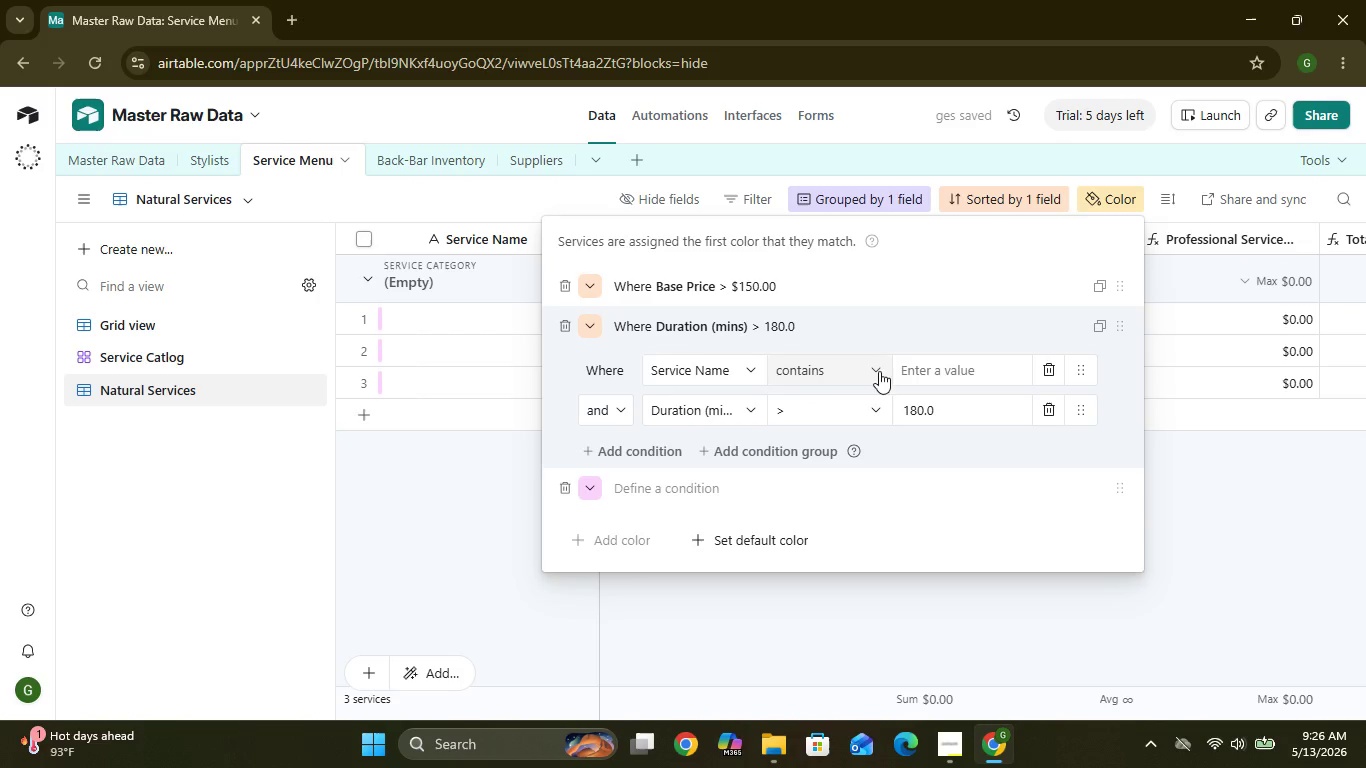 
left_click([942, 407])
 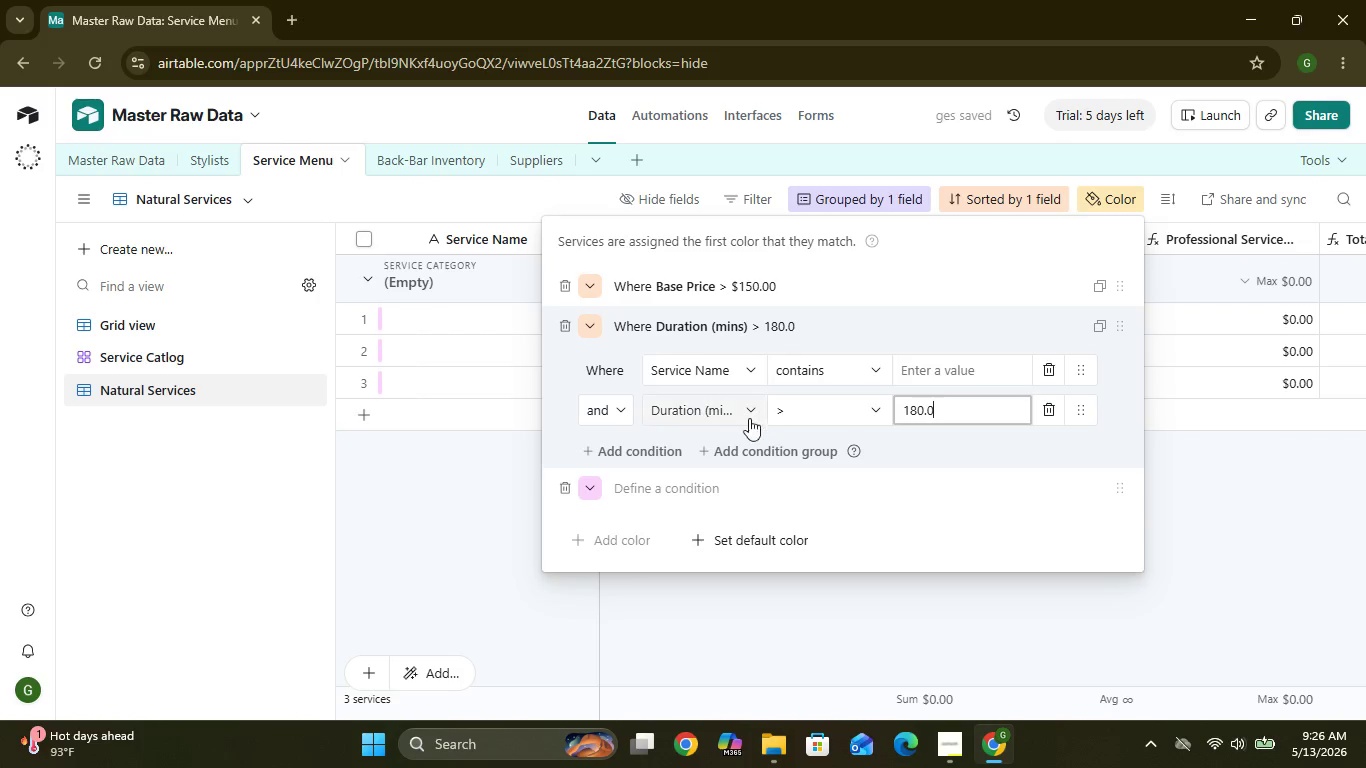 
left_click([727, 411])
 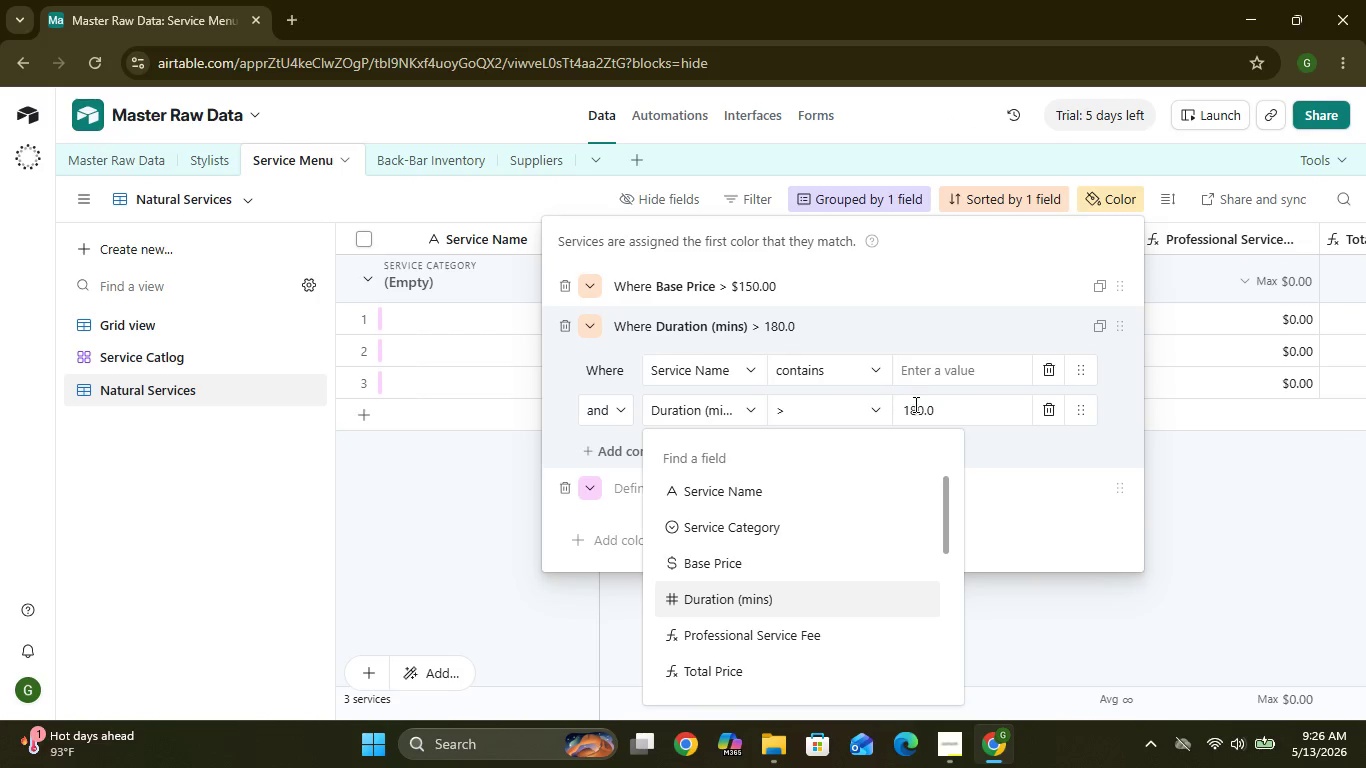 
left_click([918, 405])
 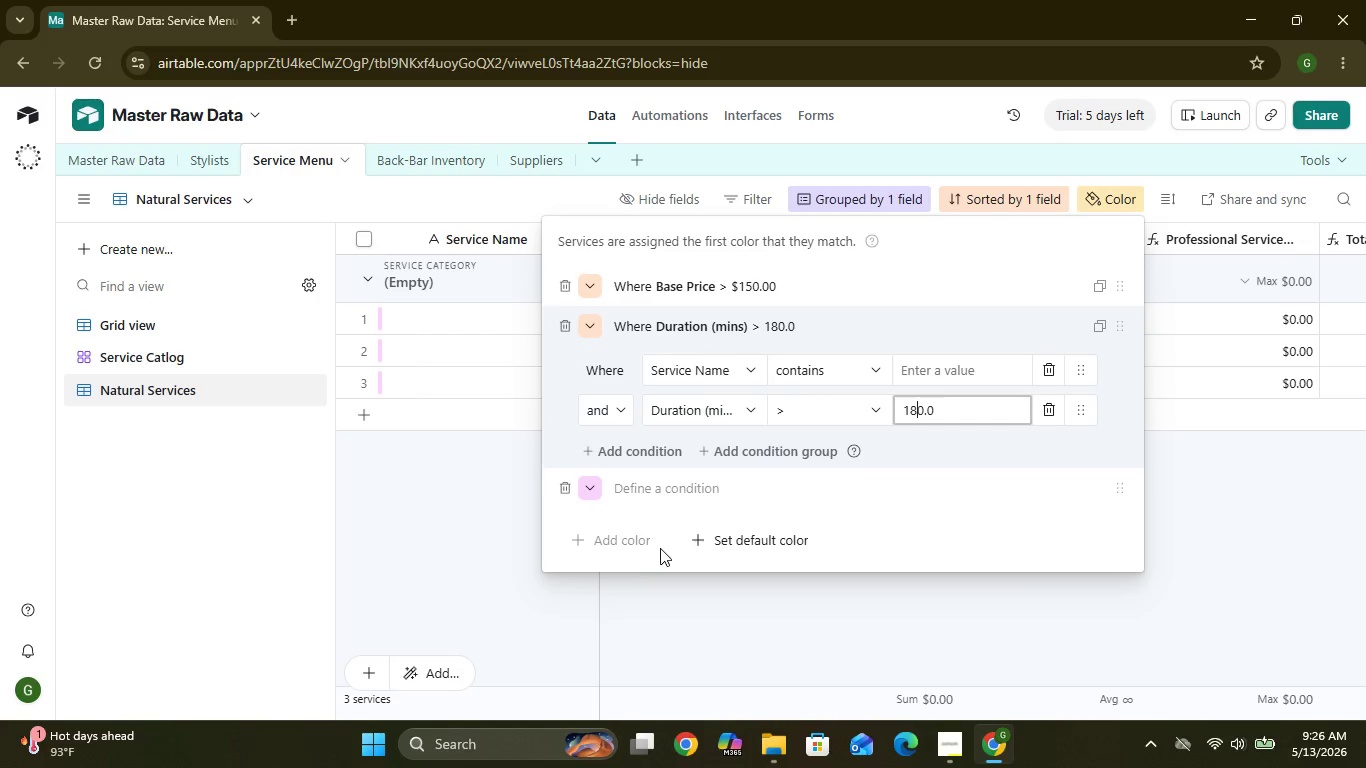 
double_click([620, 547])
 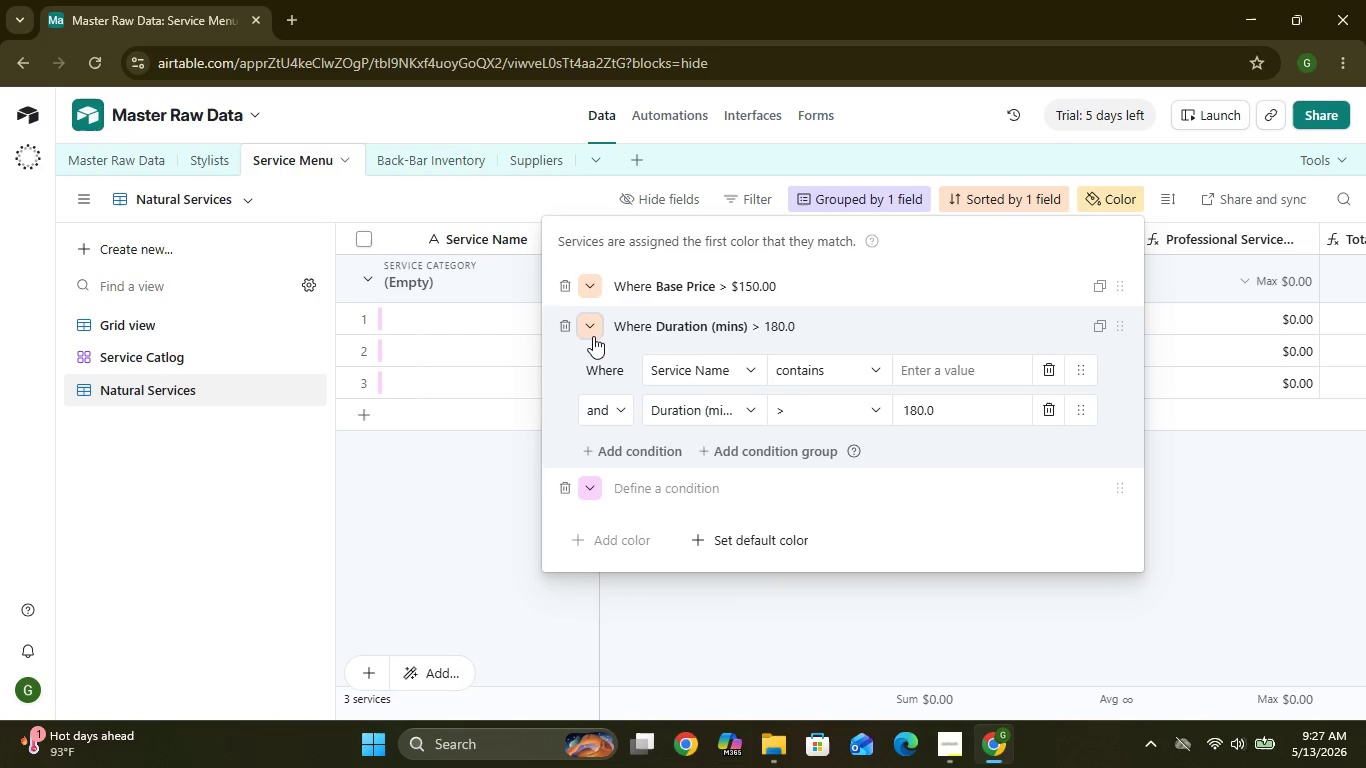 
left_click([590, 327])
 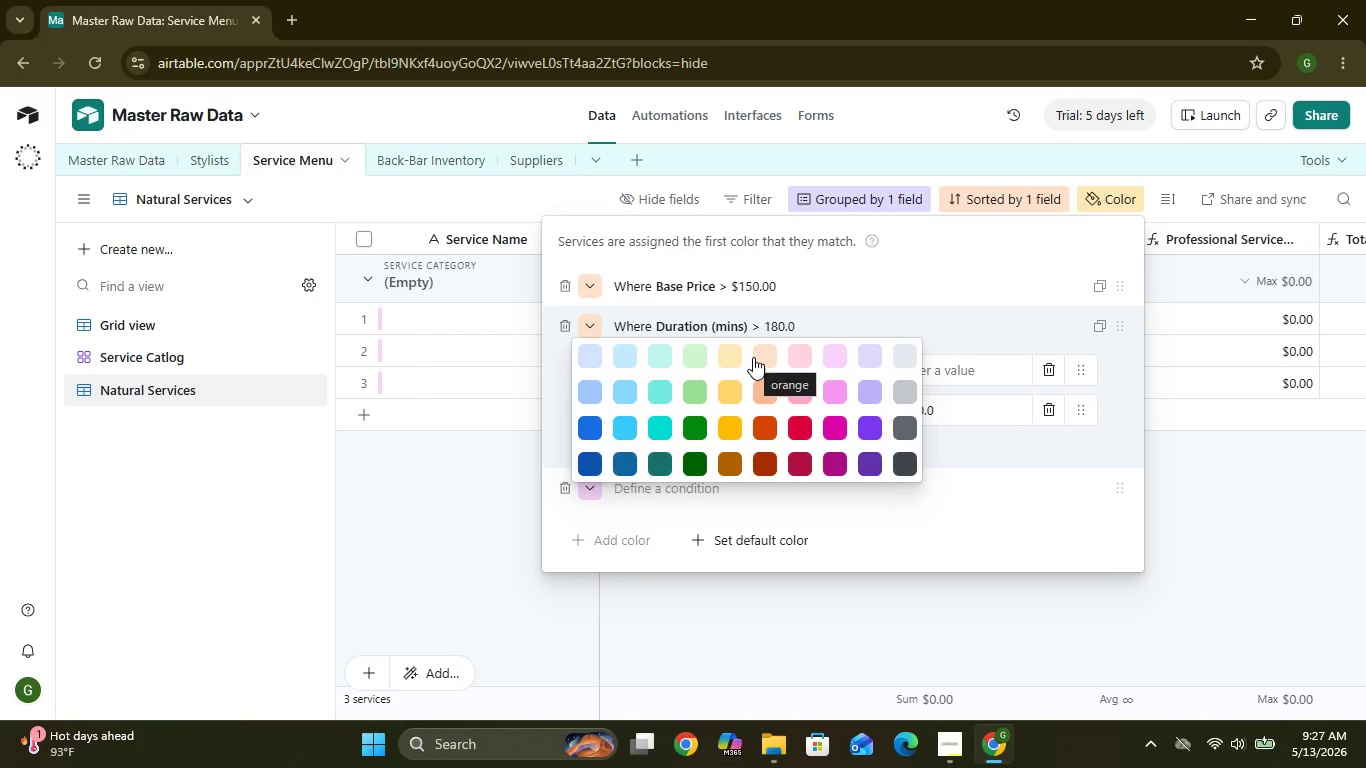 
left_click([759, 357])
 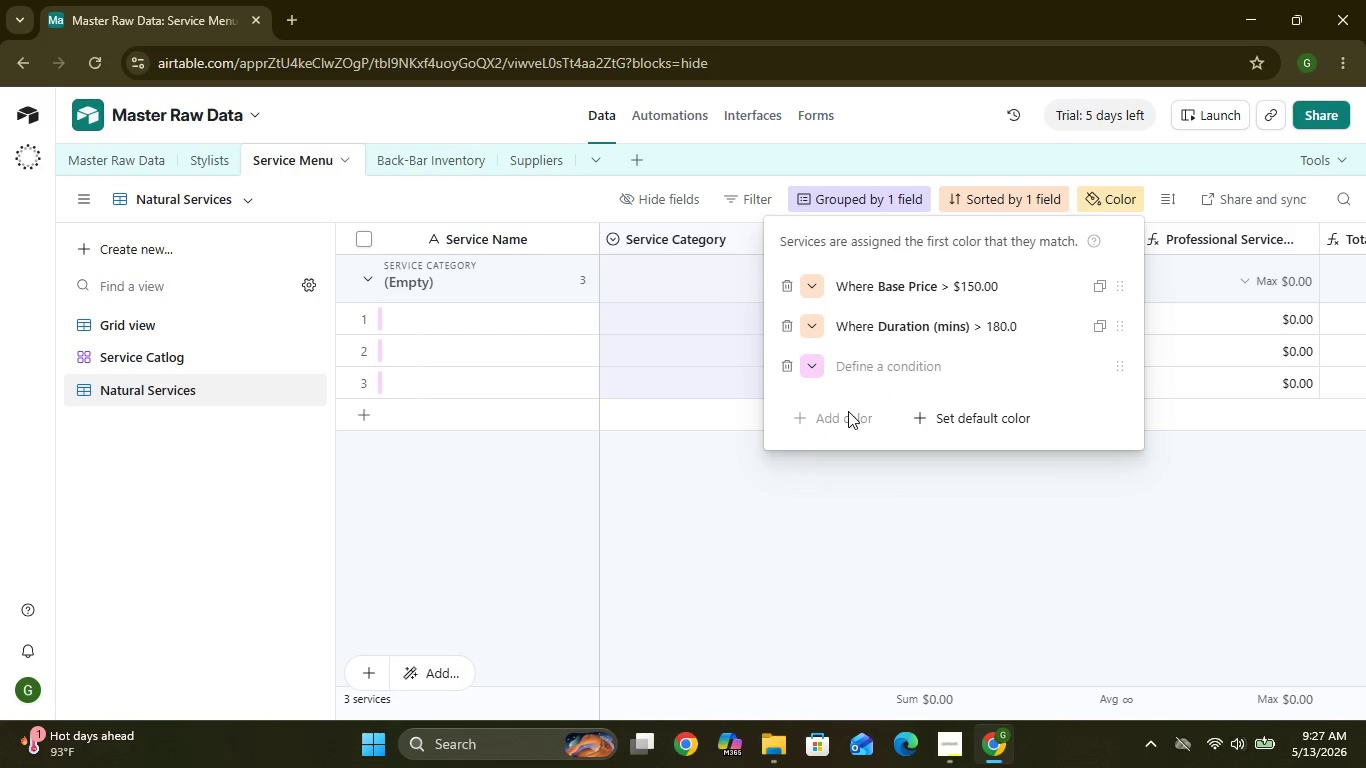 
left_click([848, 413])
 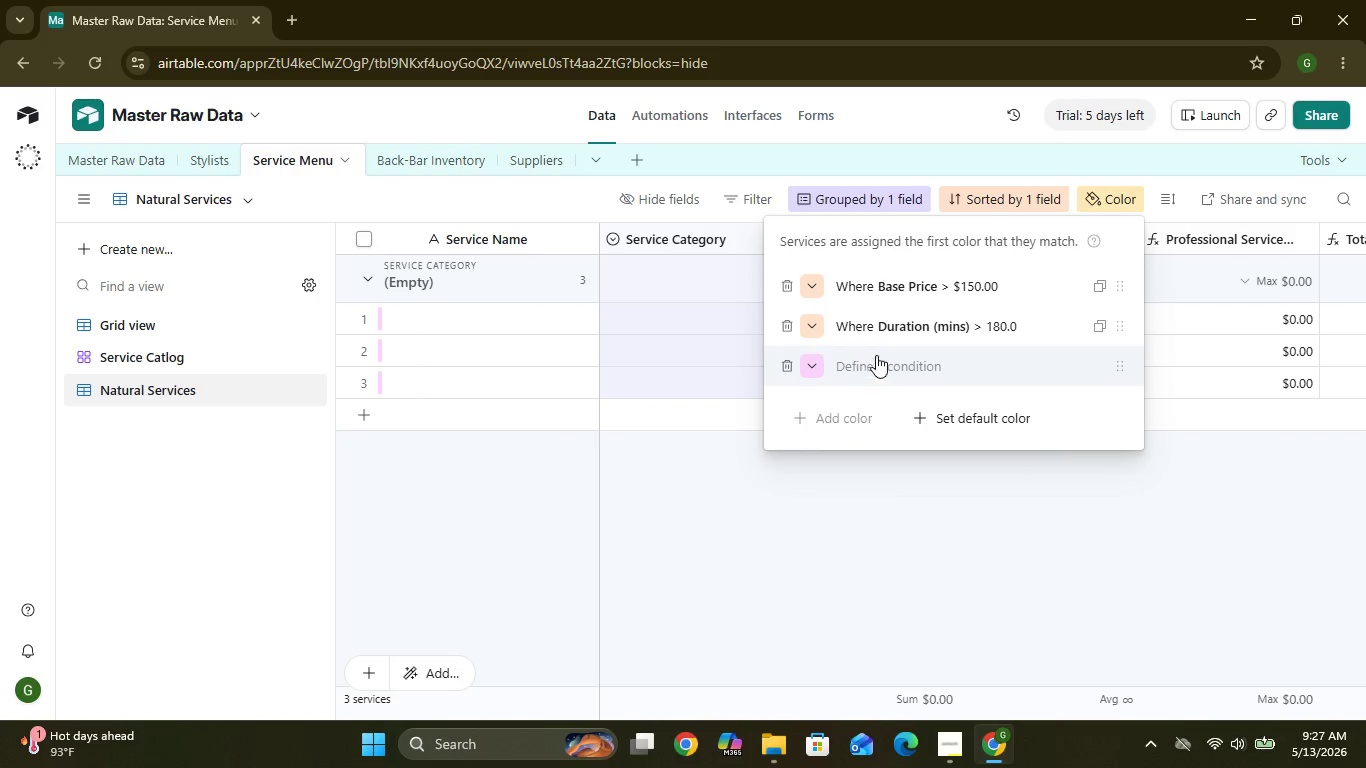 
left_click([877, 320])
 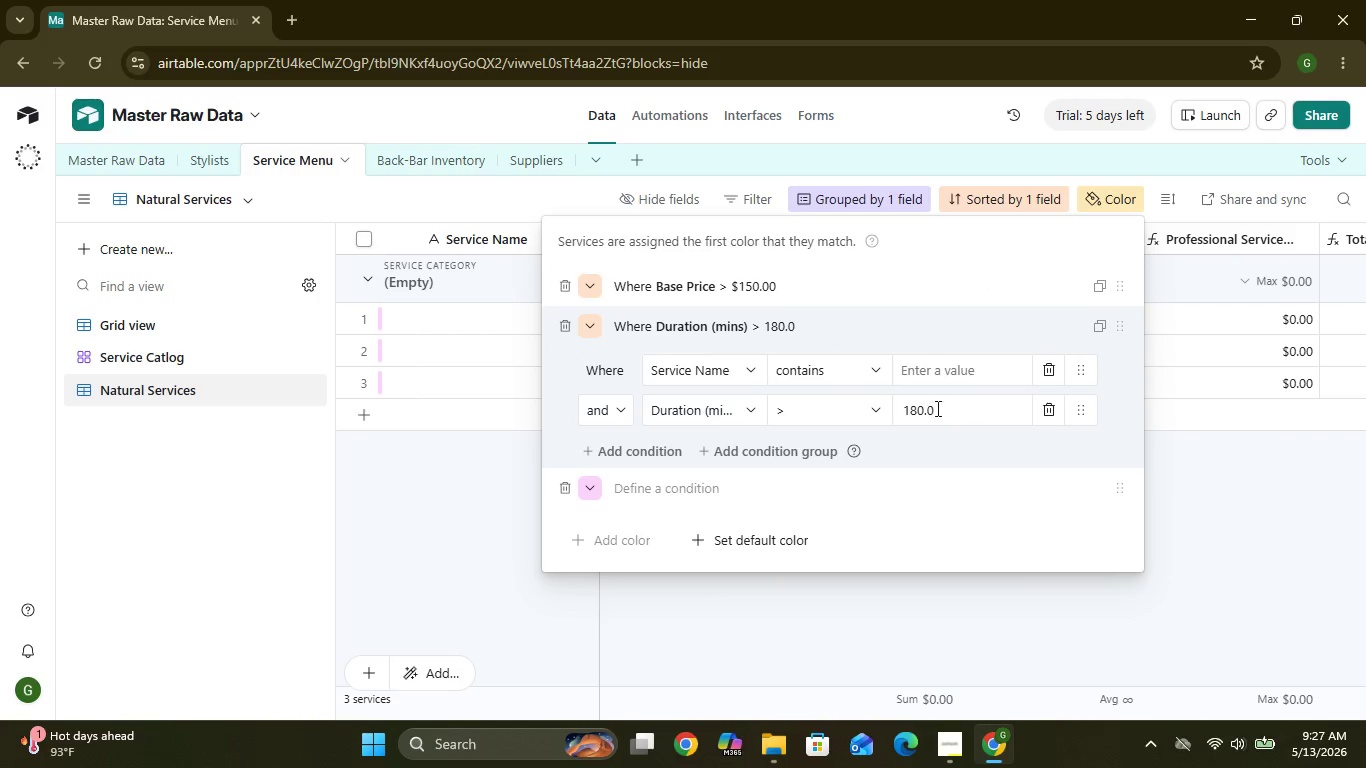 
left_click([848, 405])
 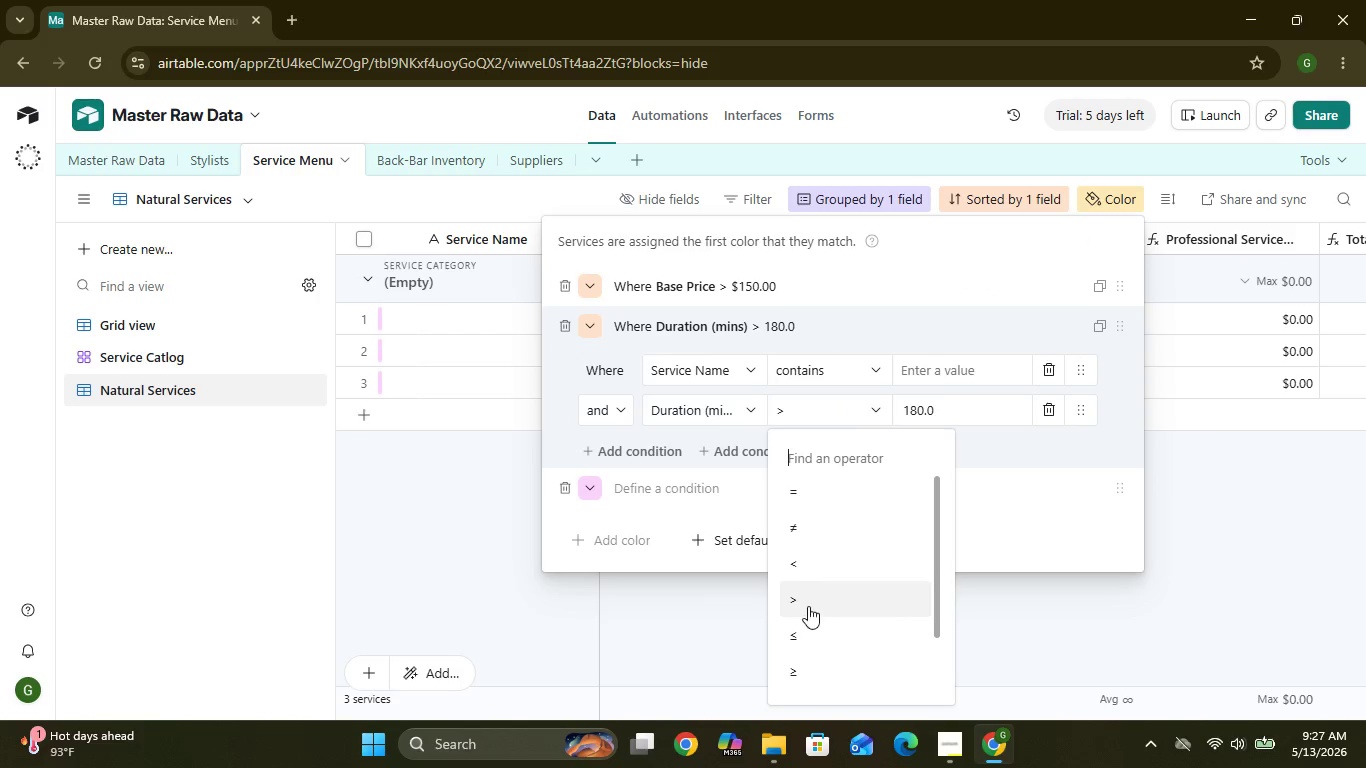 
left_click([807, 613])
 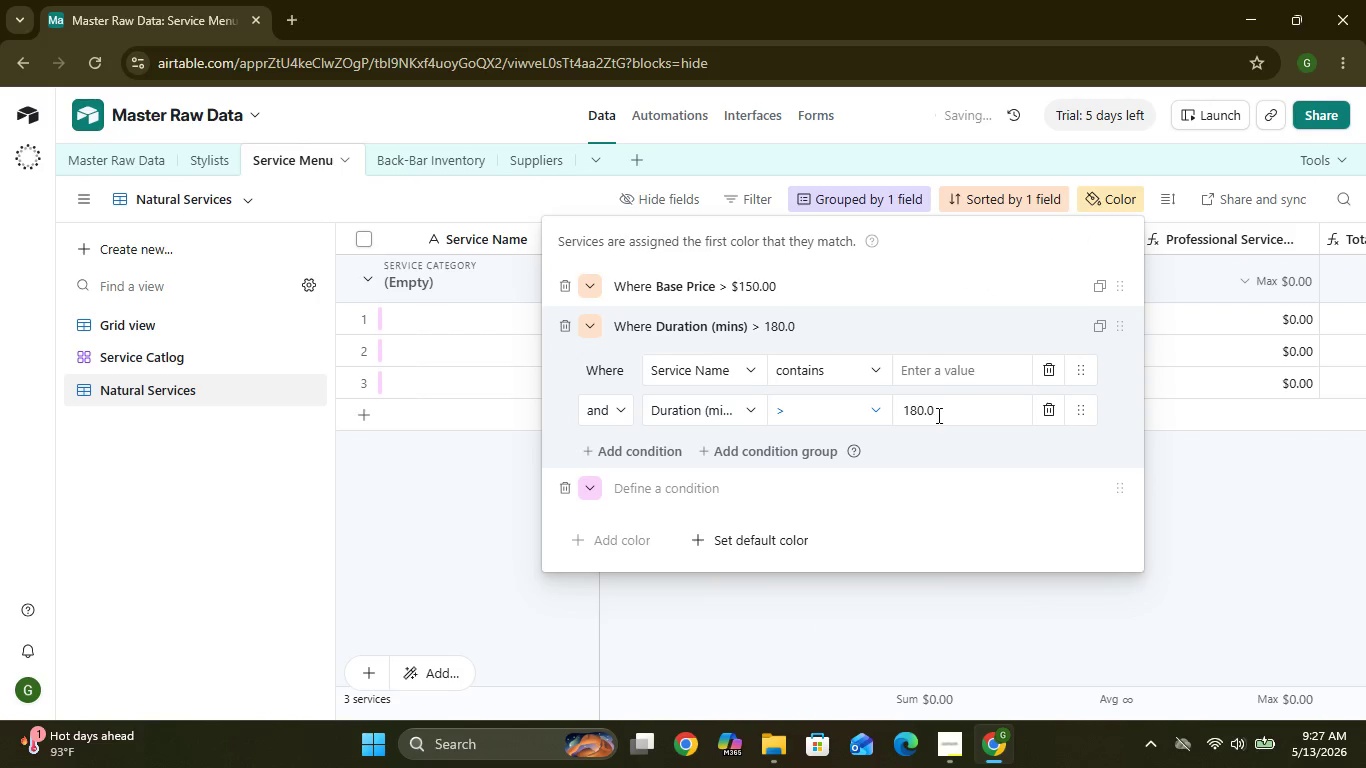 
left_click([939, 413])
 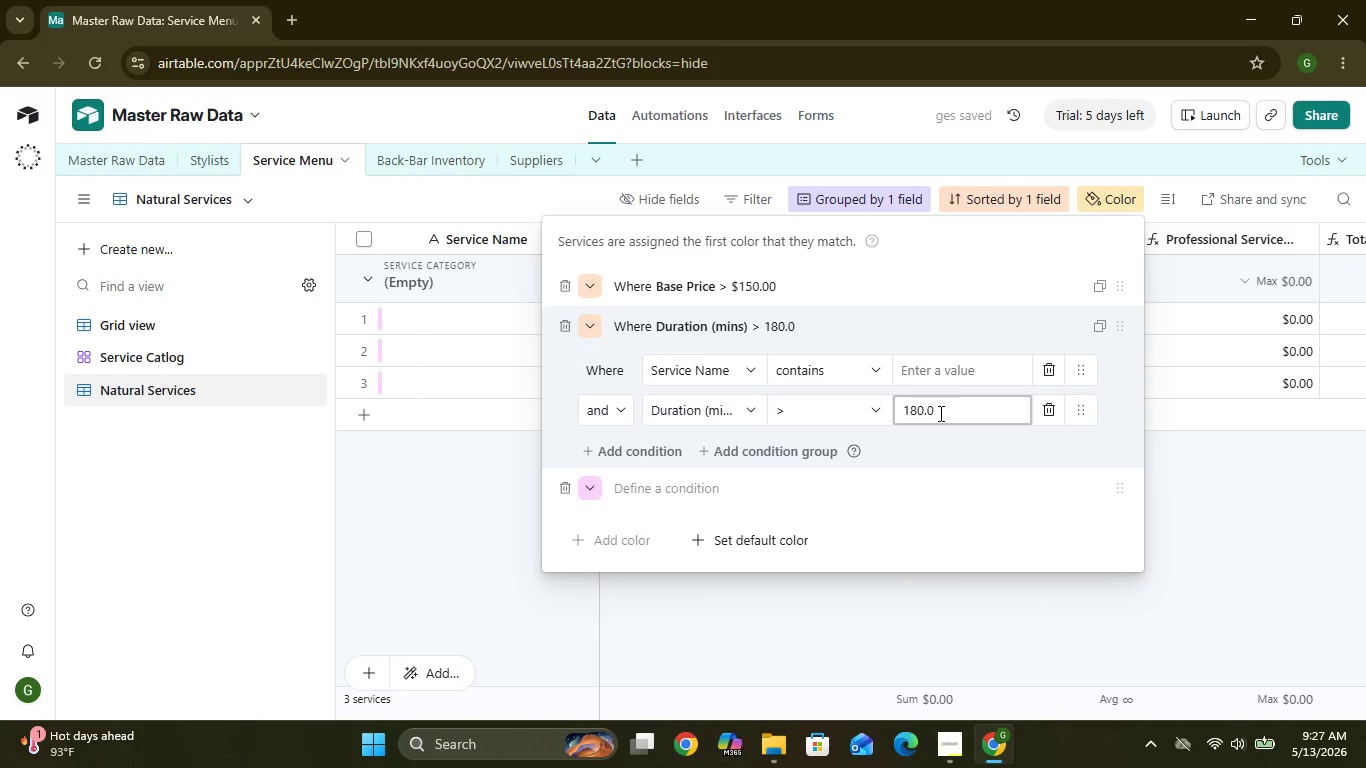 
key(Backspace)
 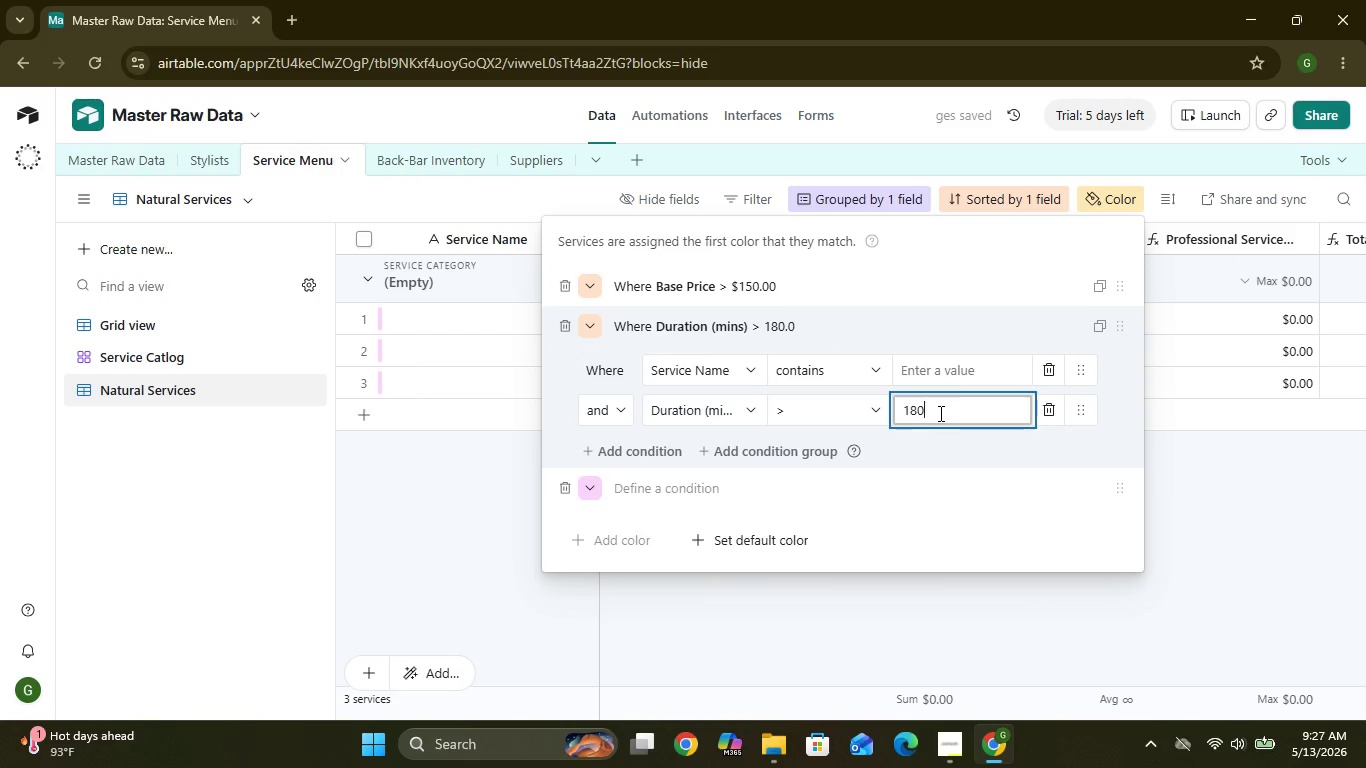 
key(Backspace)
 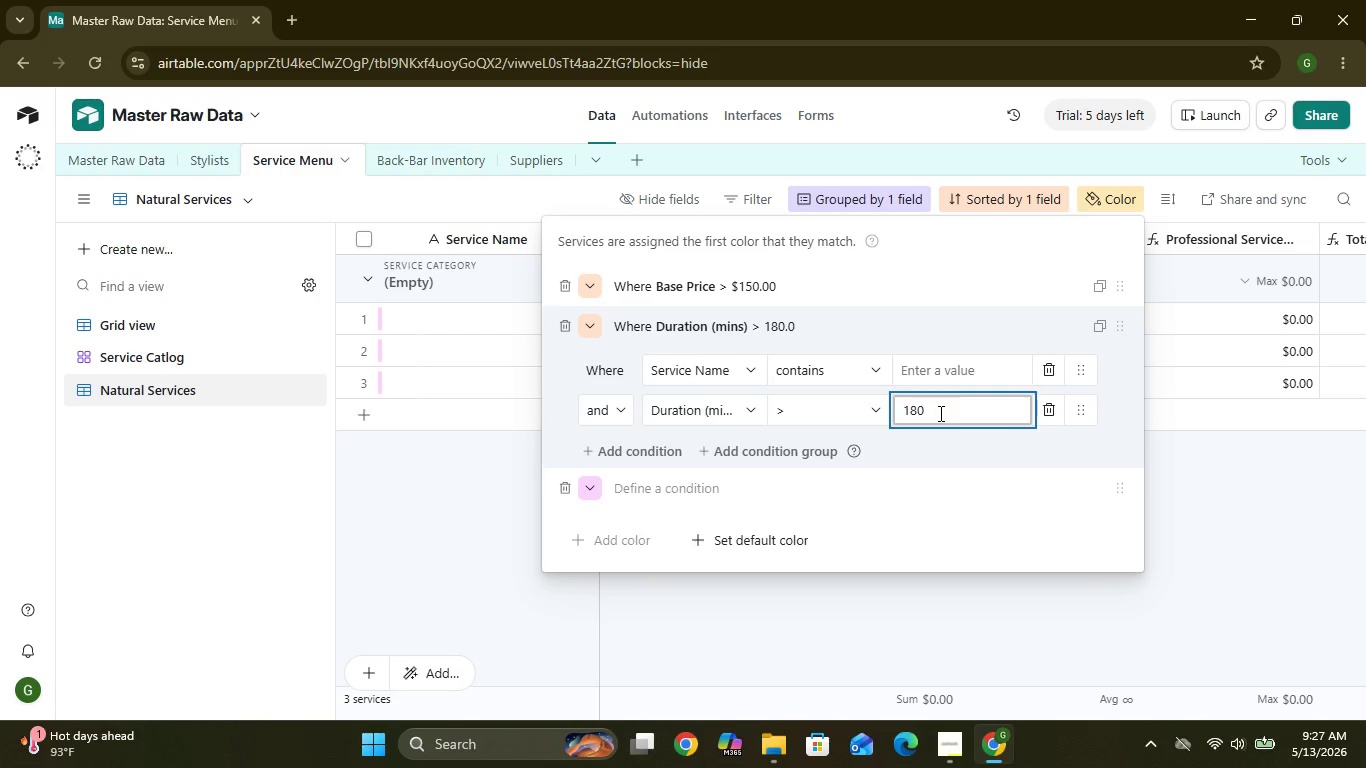 
hold_key(key=Backspace, duration=0.73)
 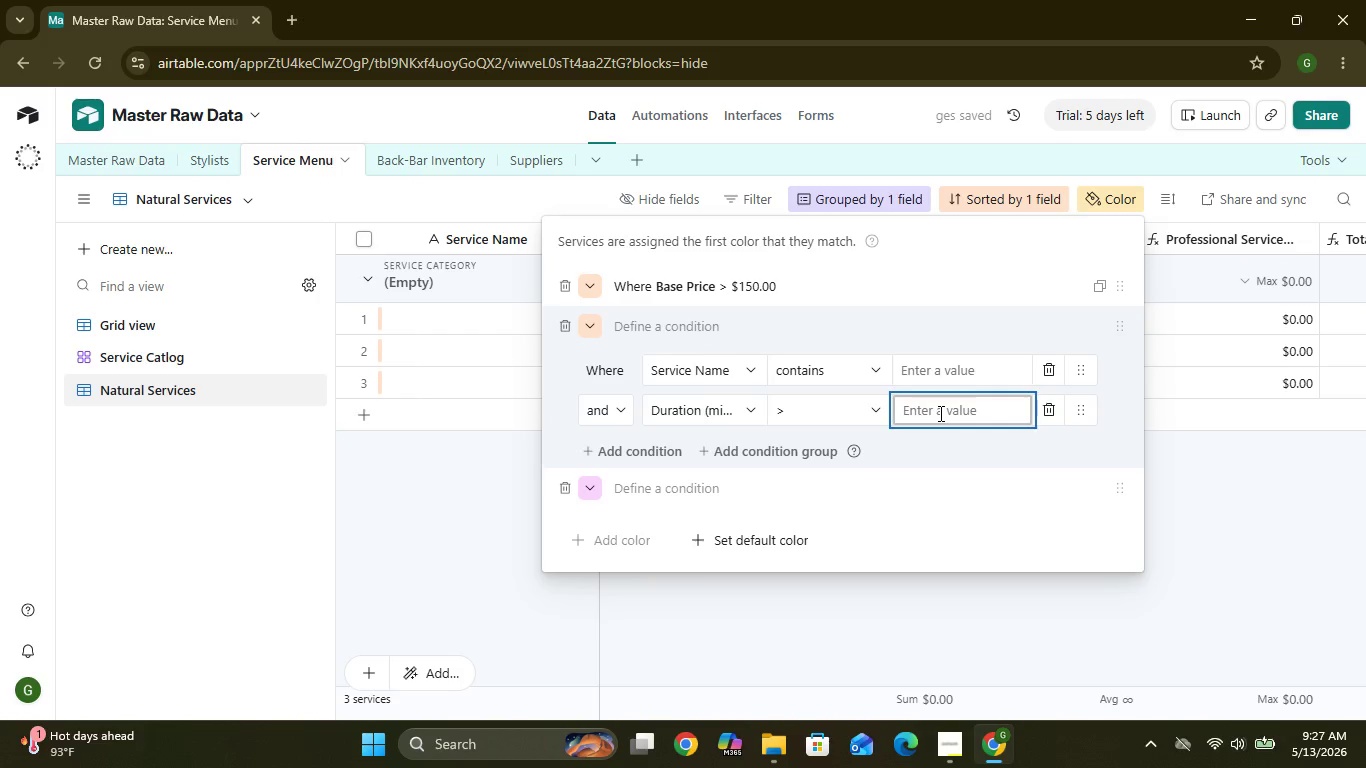 
type(180)
 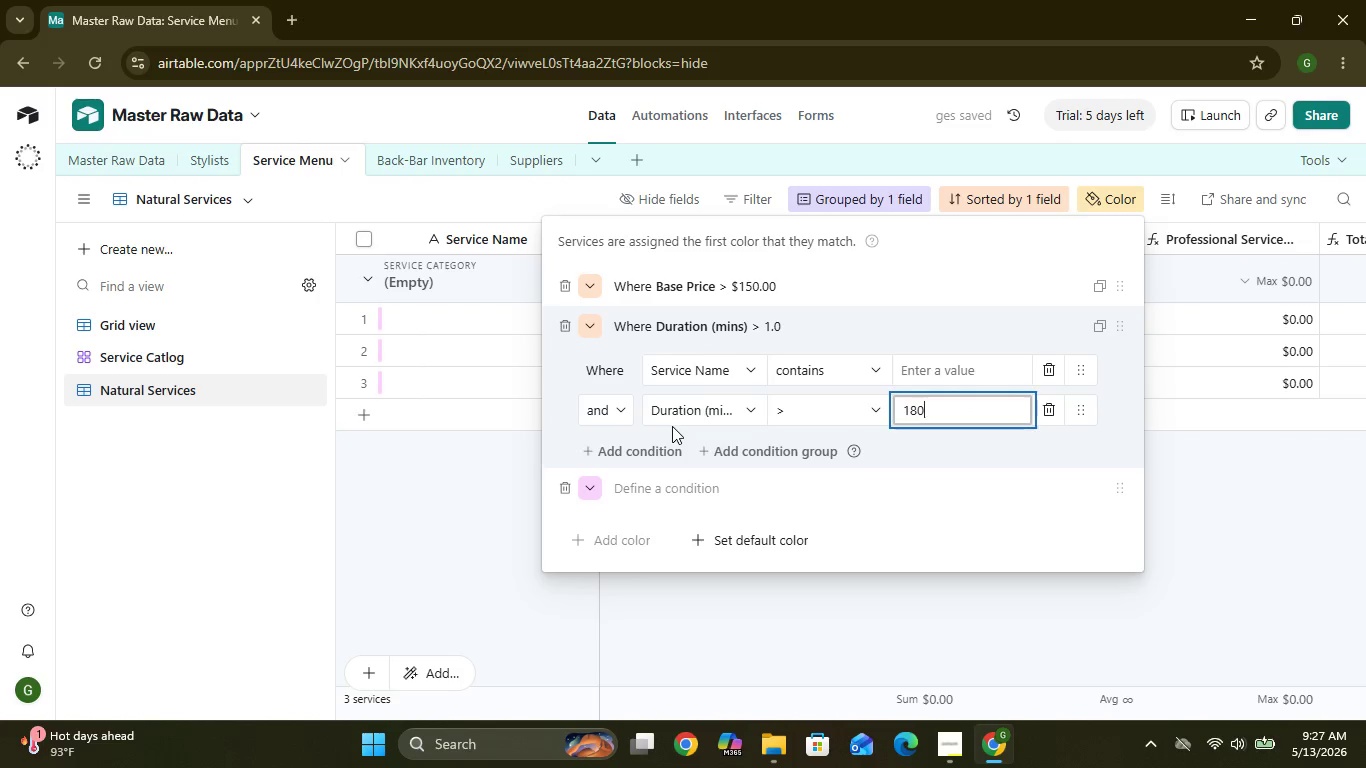 
left_click([674, 450])
 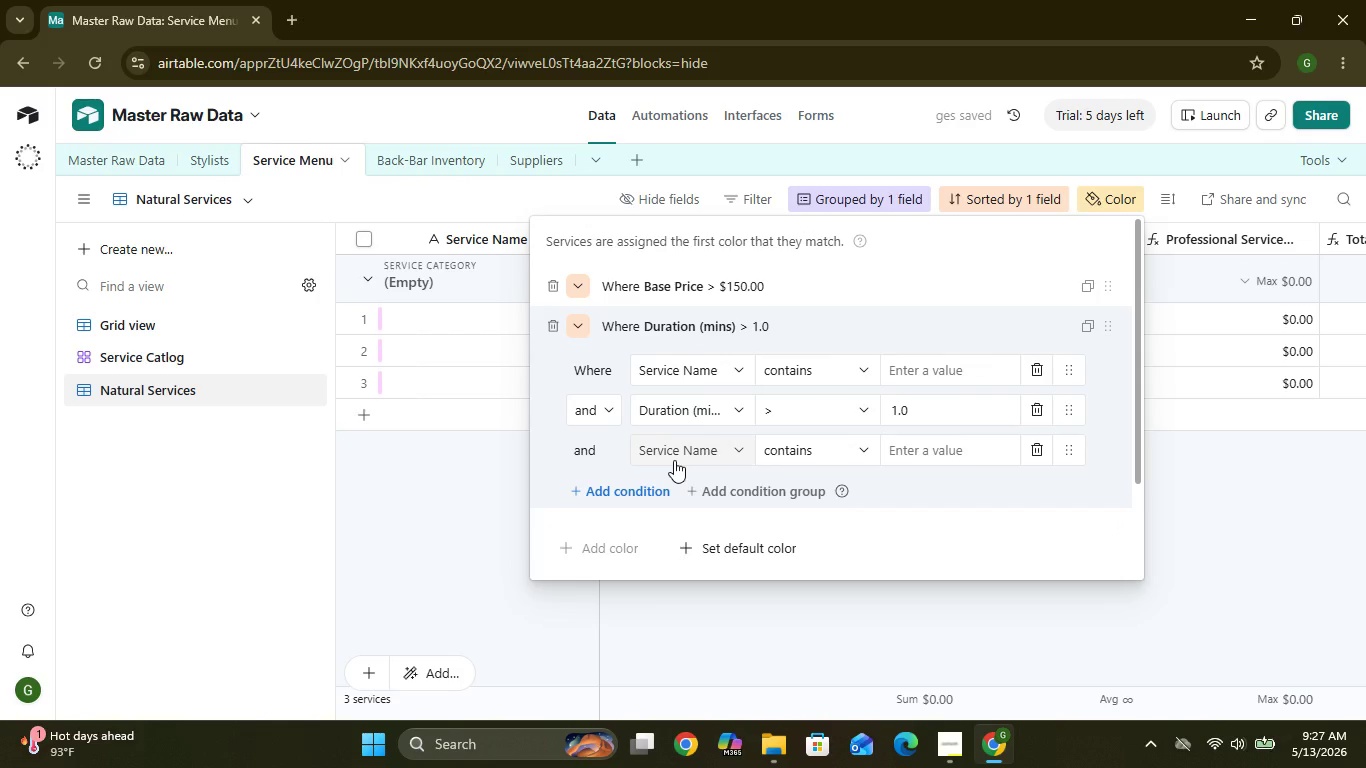 
left_click([697, 449])
 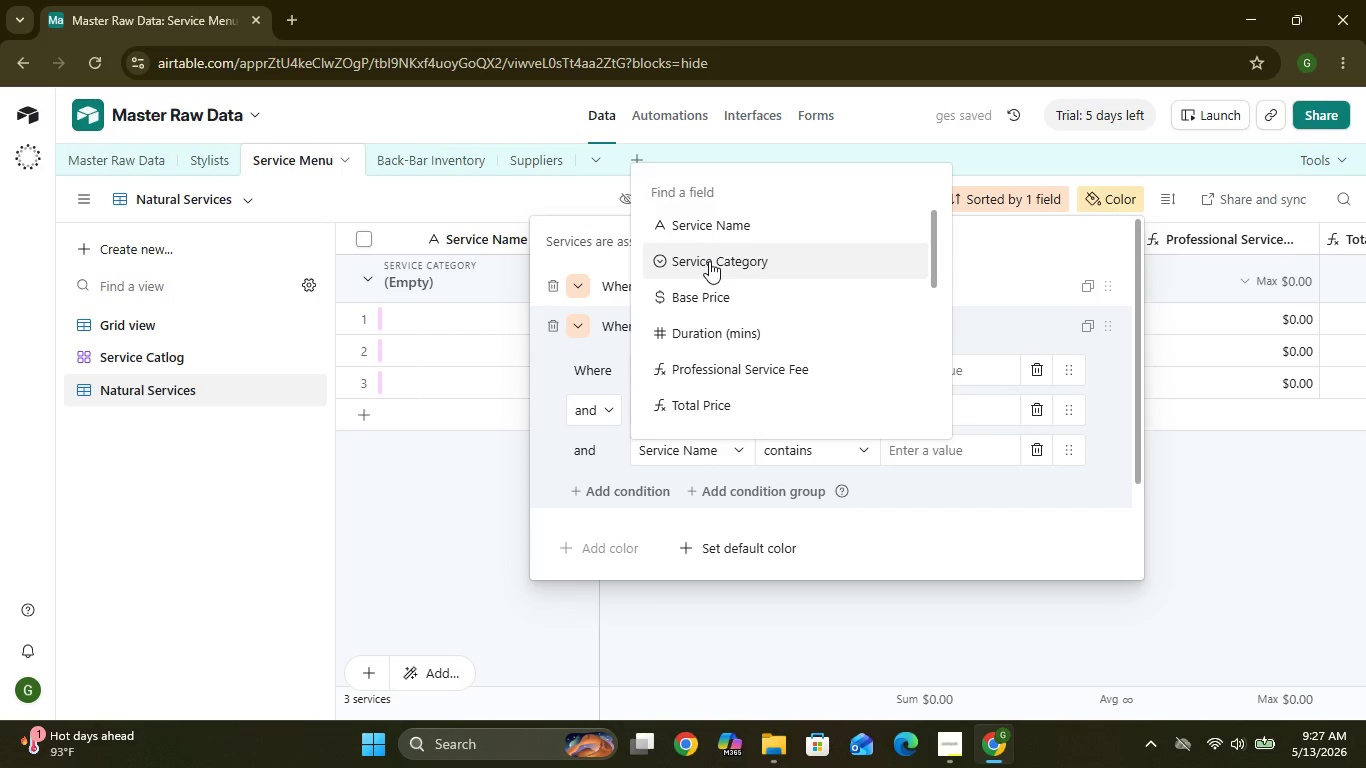 
left_click([709, 261])
 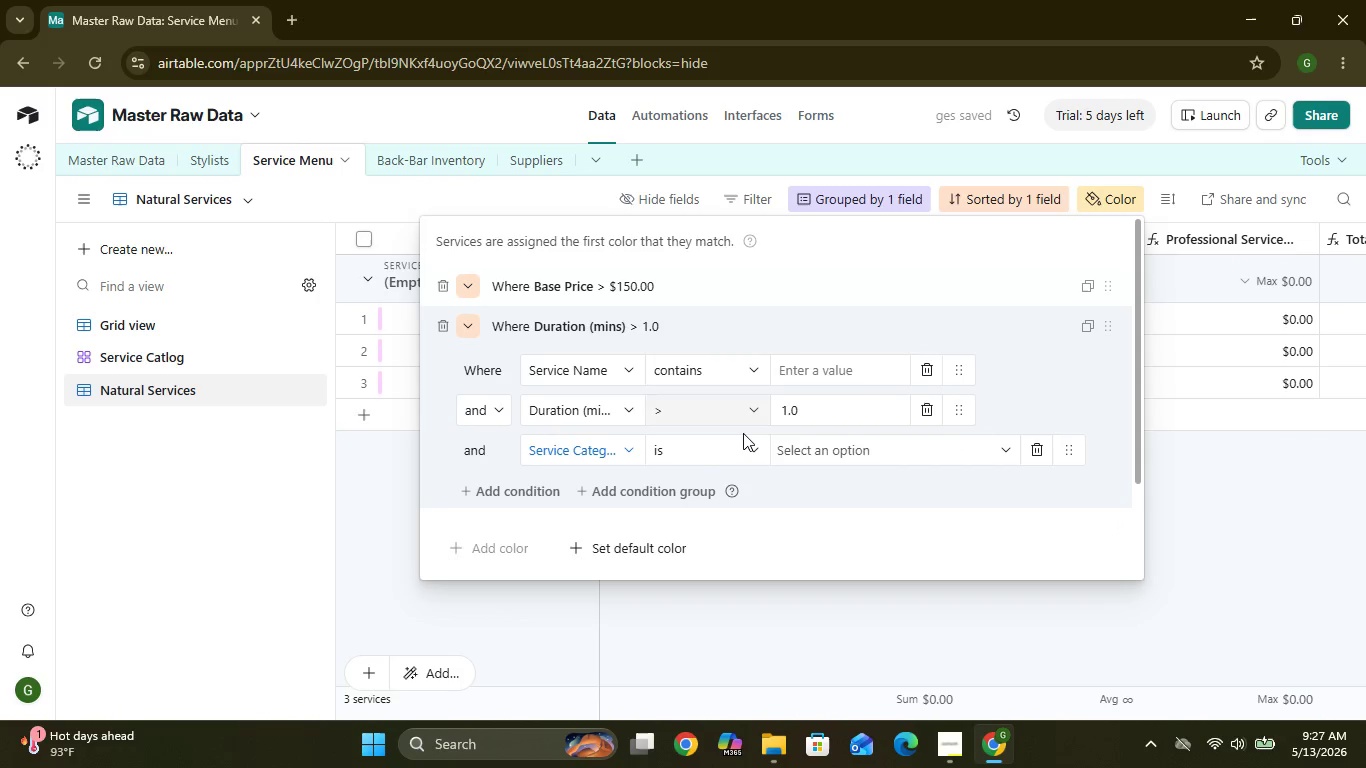 
left_click([728, 443])
 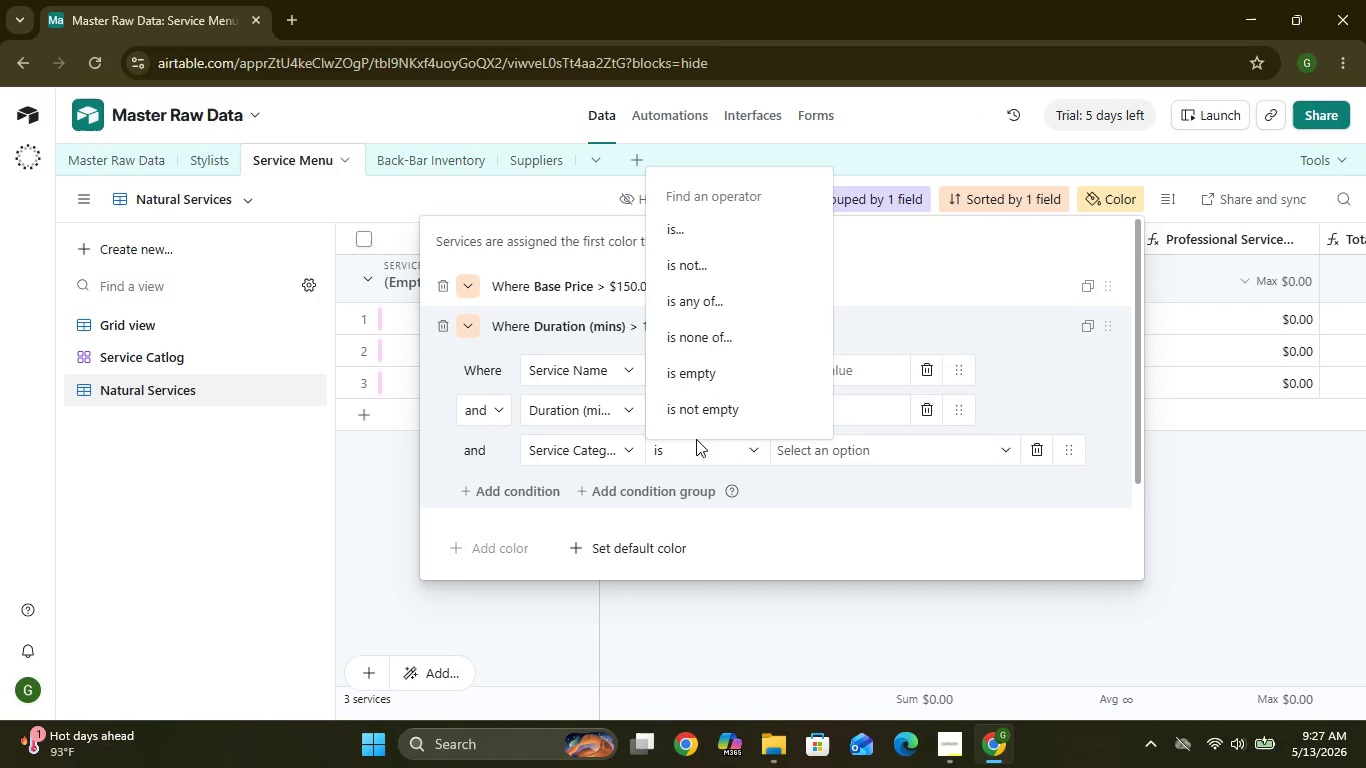 
left_click([697, 451])
 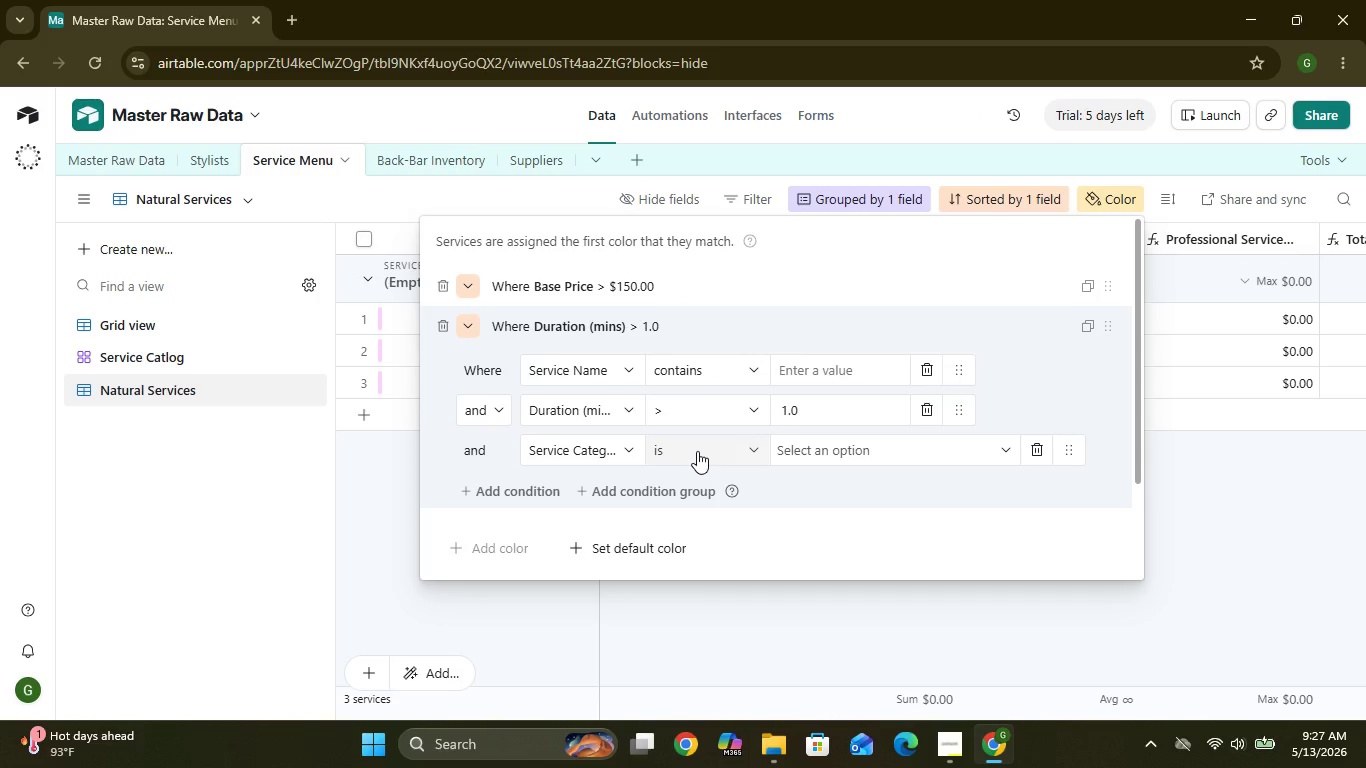 
left_click([697, 451])
 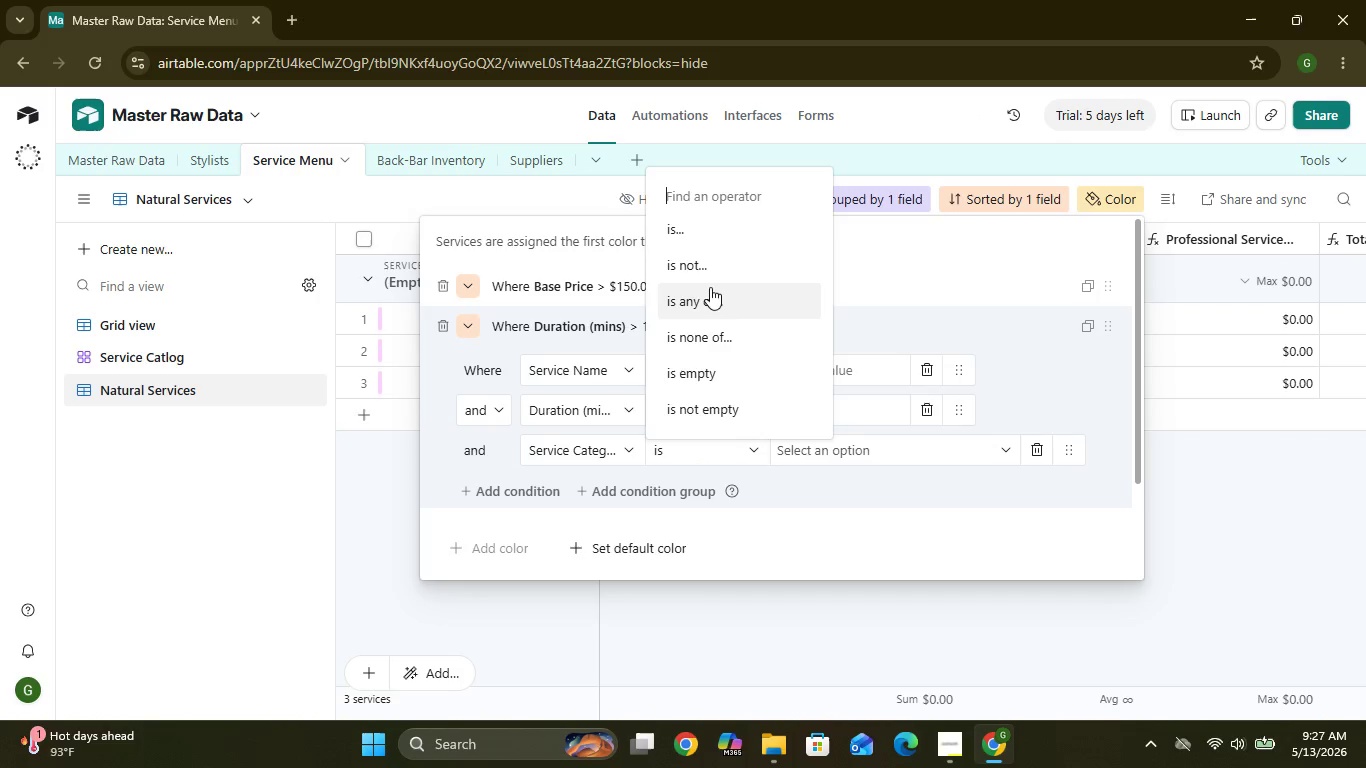 
wait(5.98)
 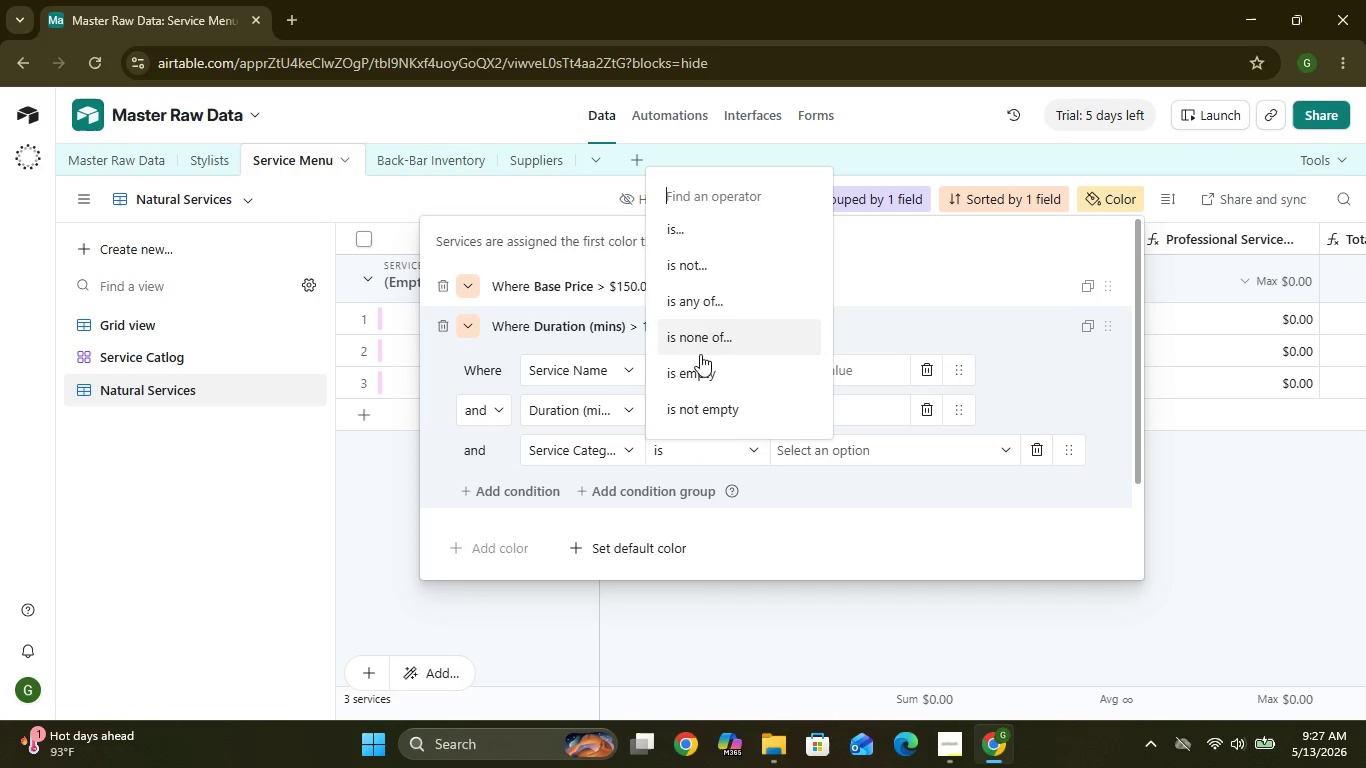 
left_click([688, 229])
 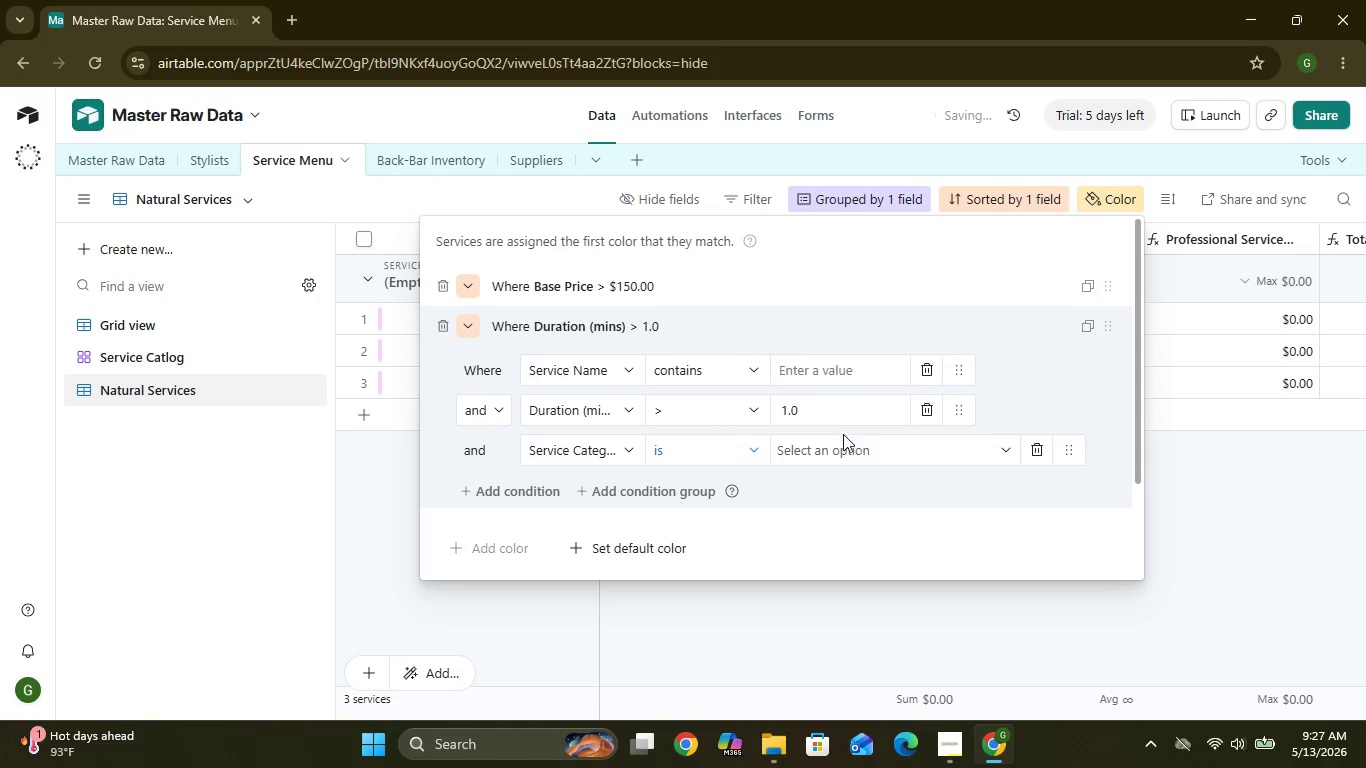 
left_click([847, 443])
 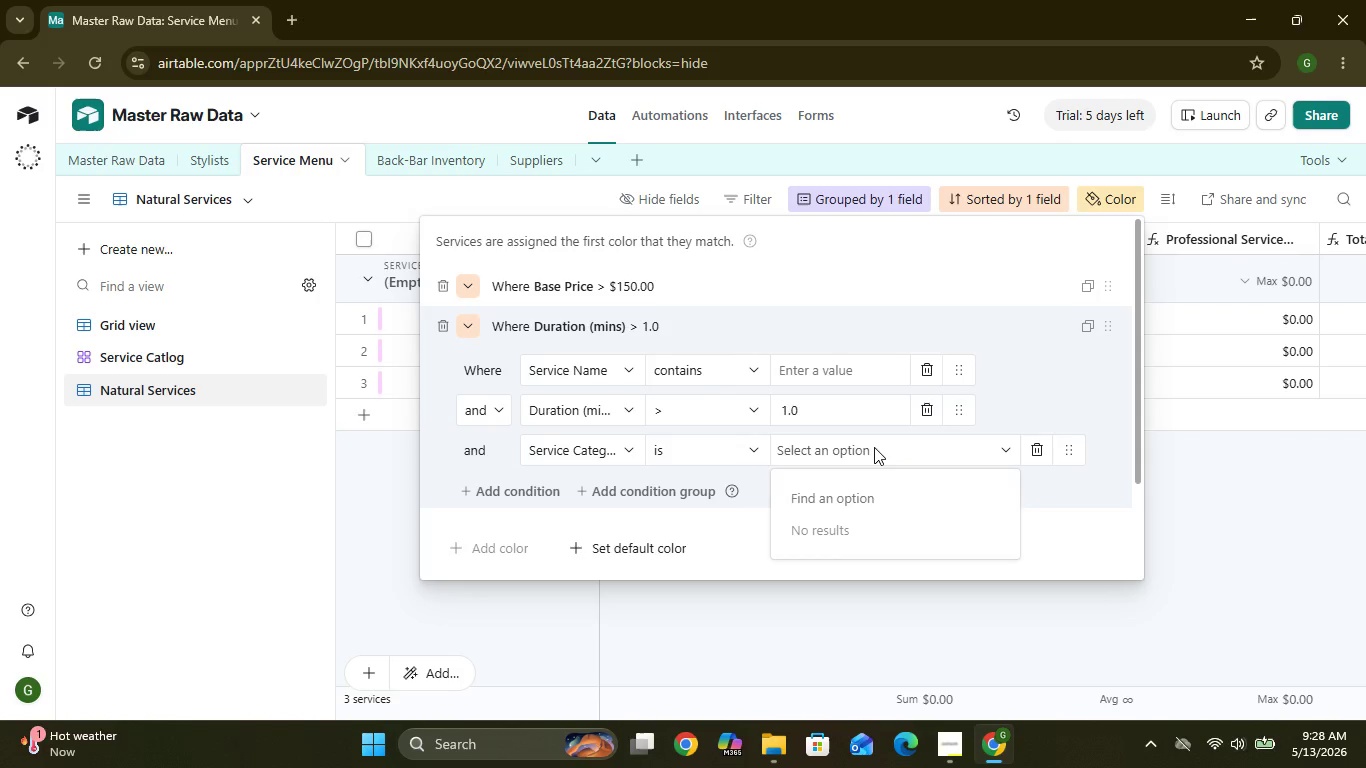 
wait(19.5)
 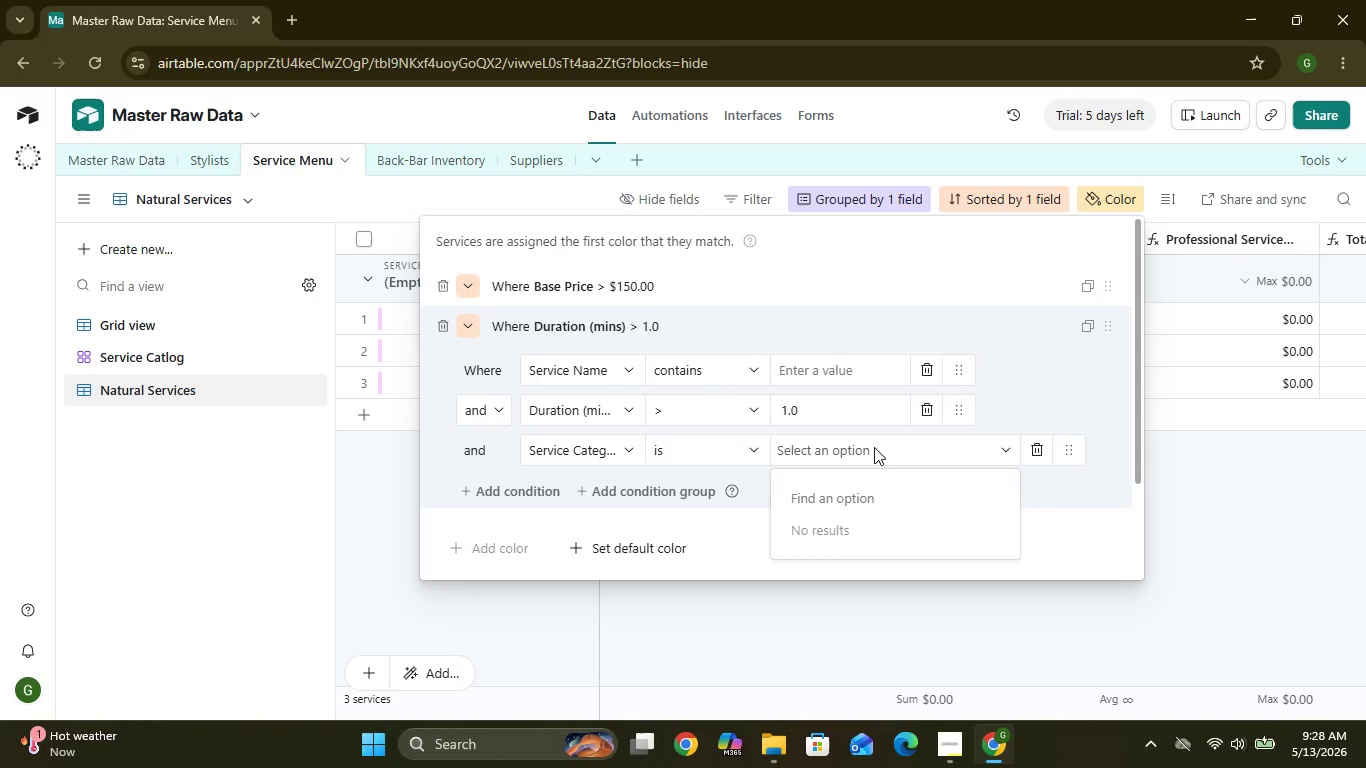 
left_click([843, 407])
 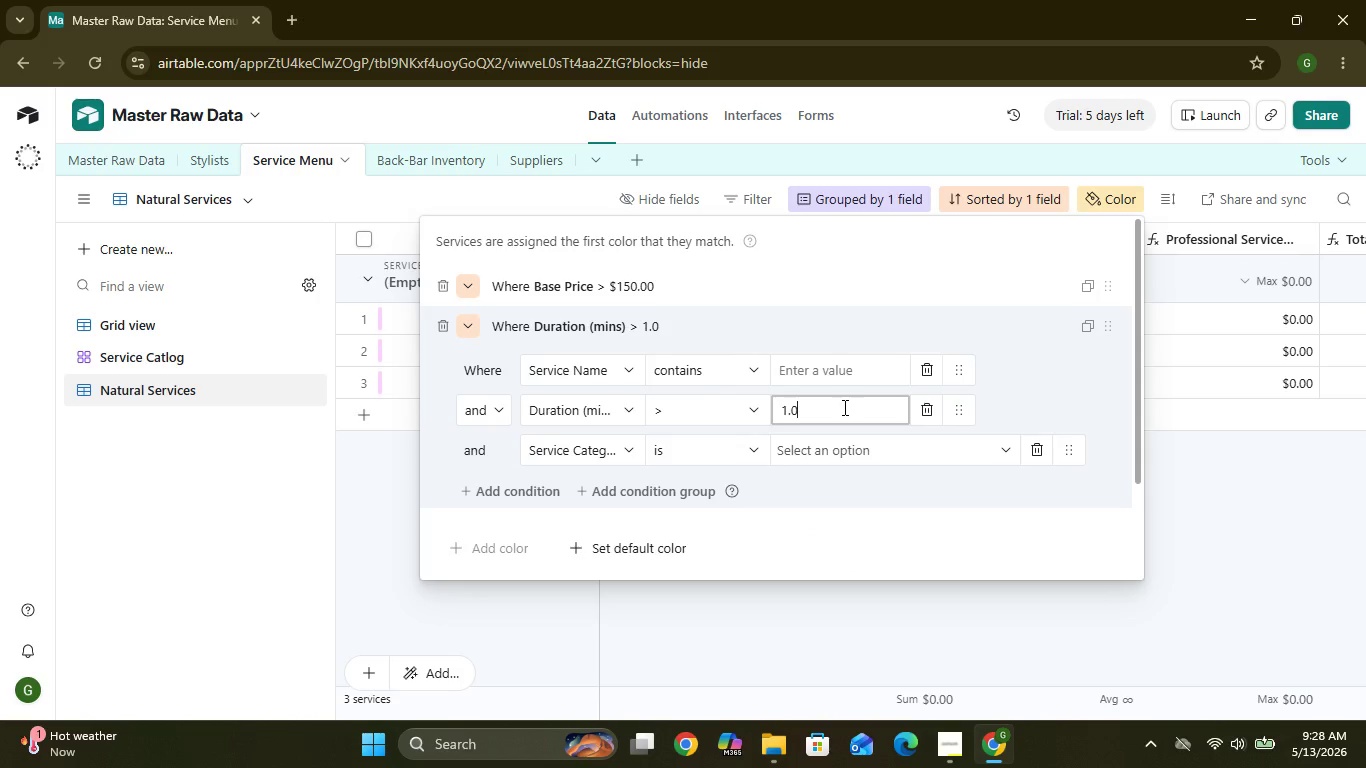 
key(Backspace)
key(Backspace)
type(50)
 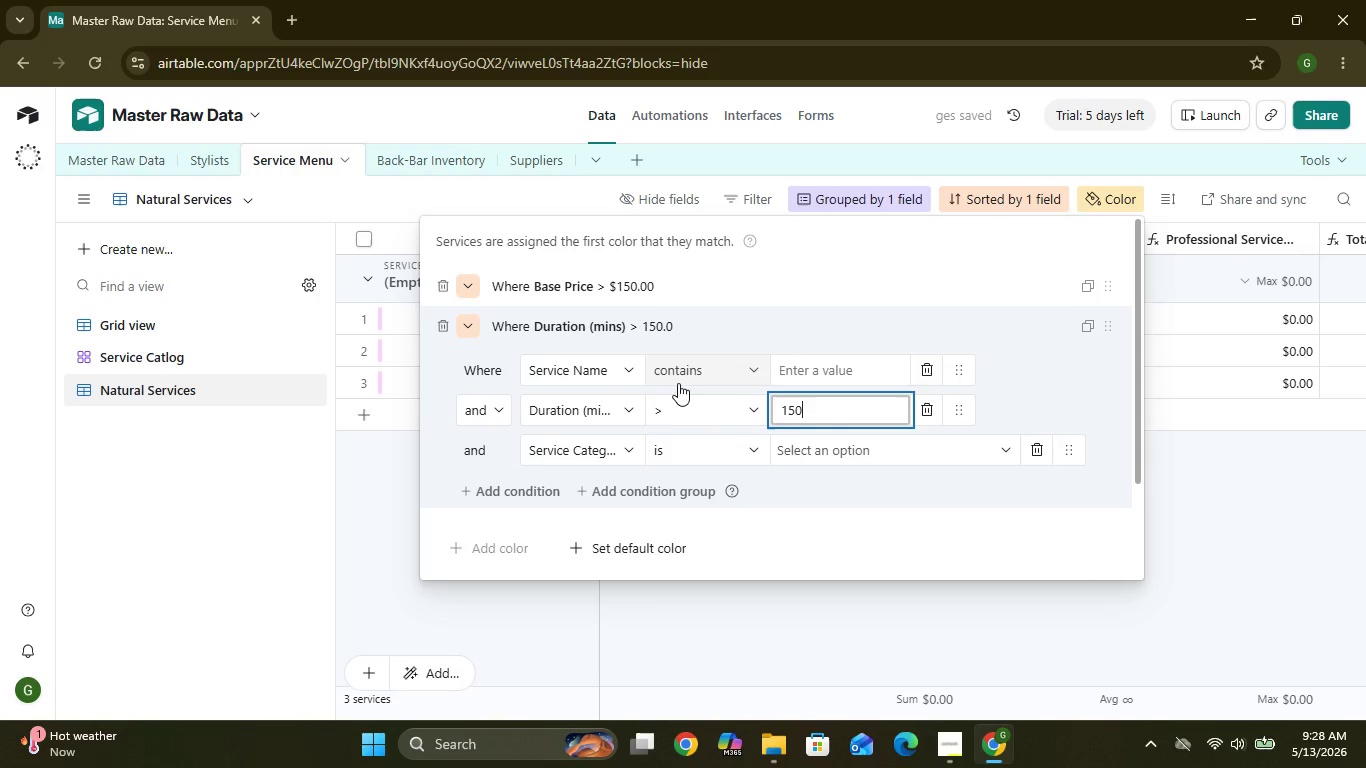 
wait(5.91)
 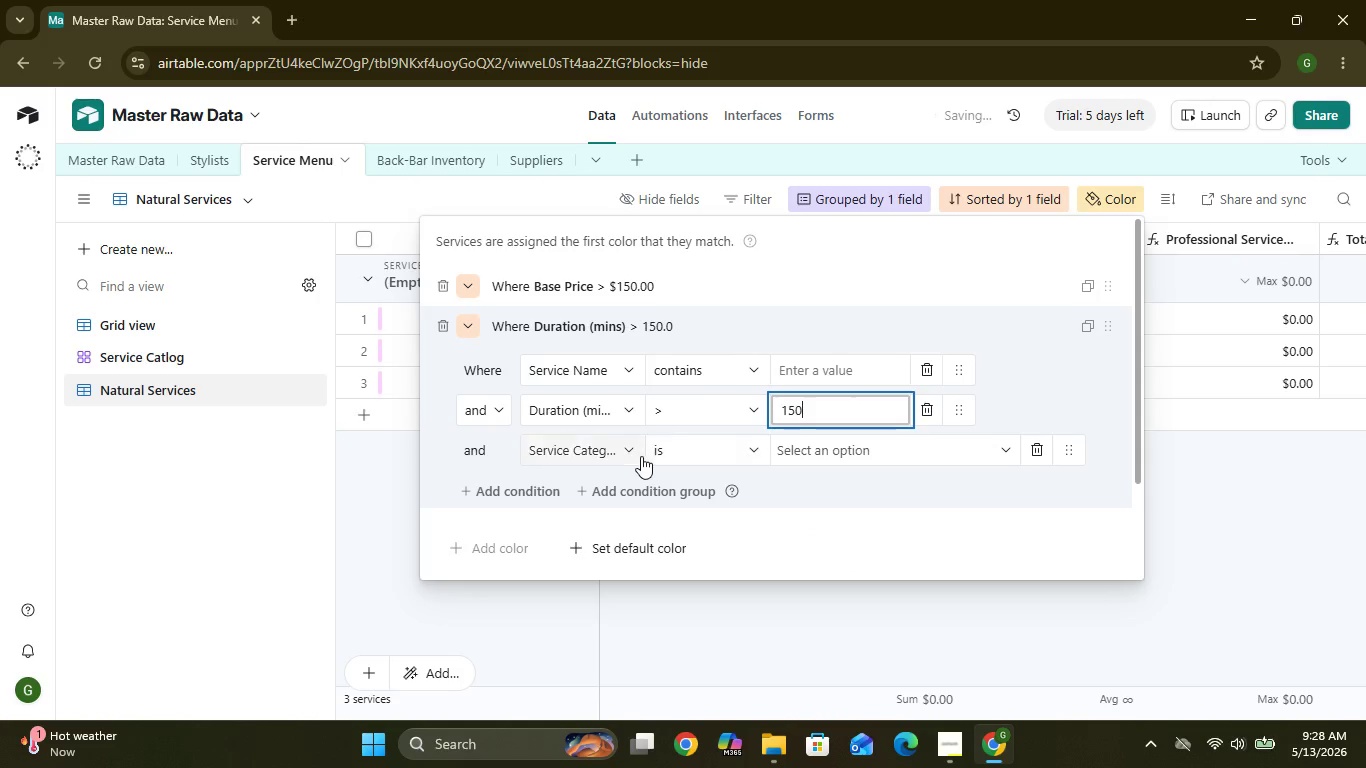 
left_click([811, 400])
 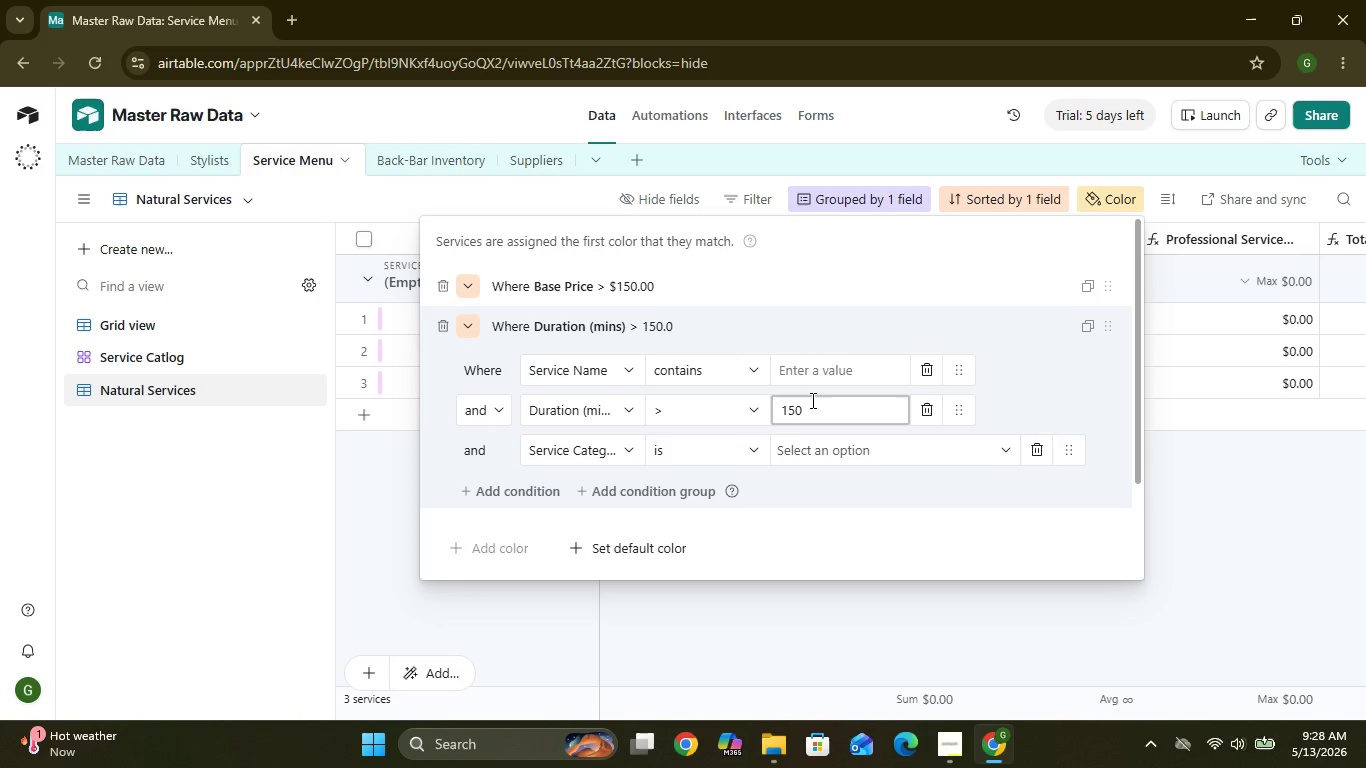 
key(Backspace)
key(Backspace)
type(80)
 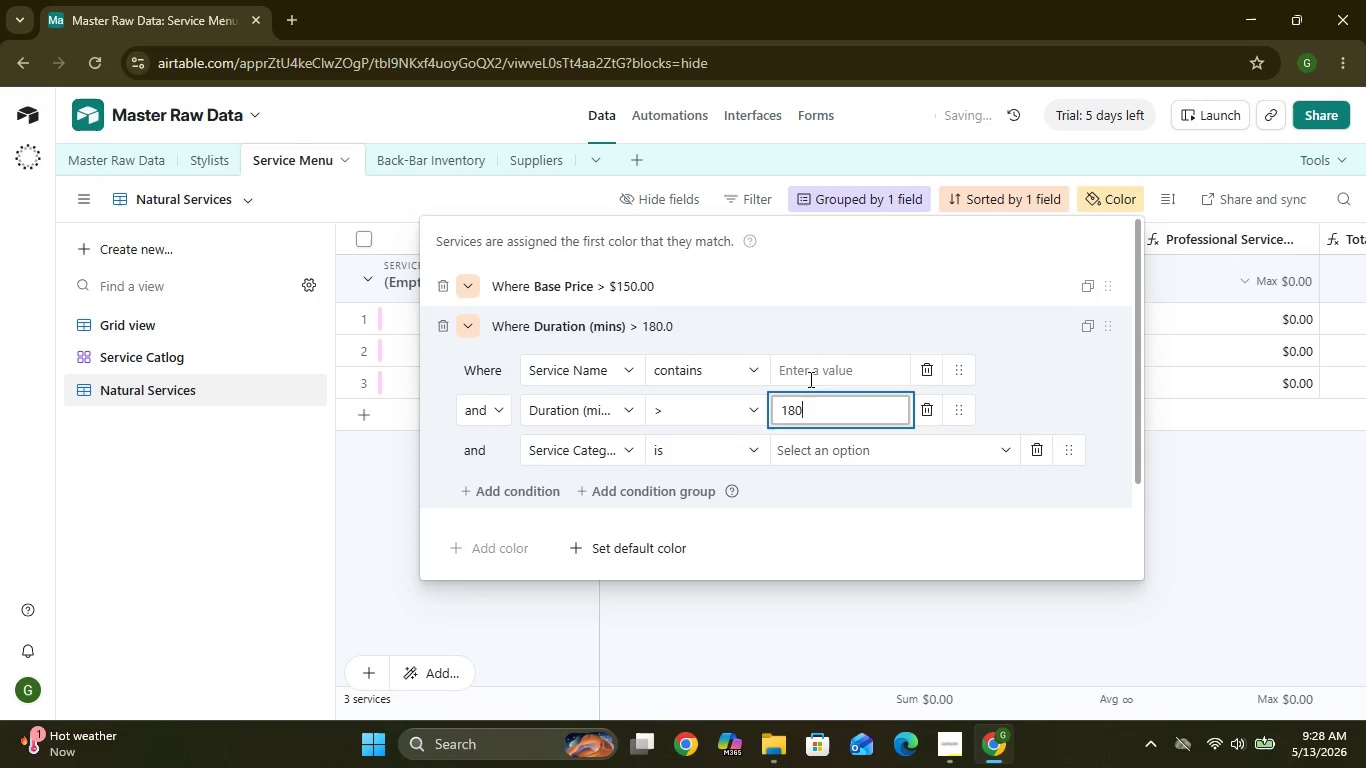 
left_click([806, 372])
 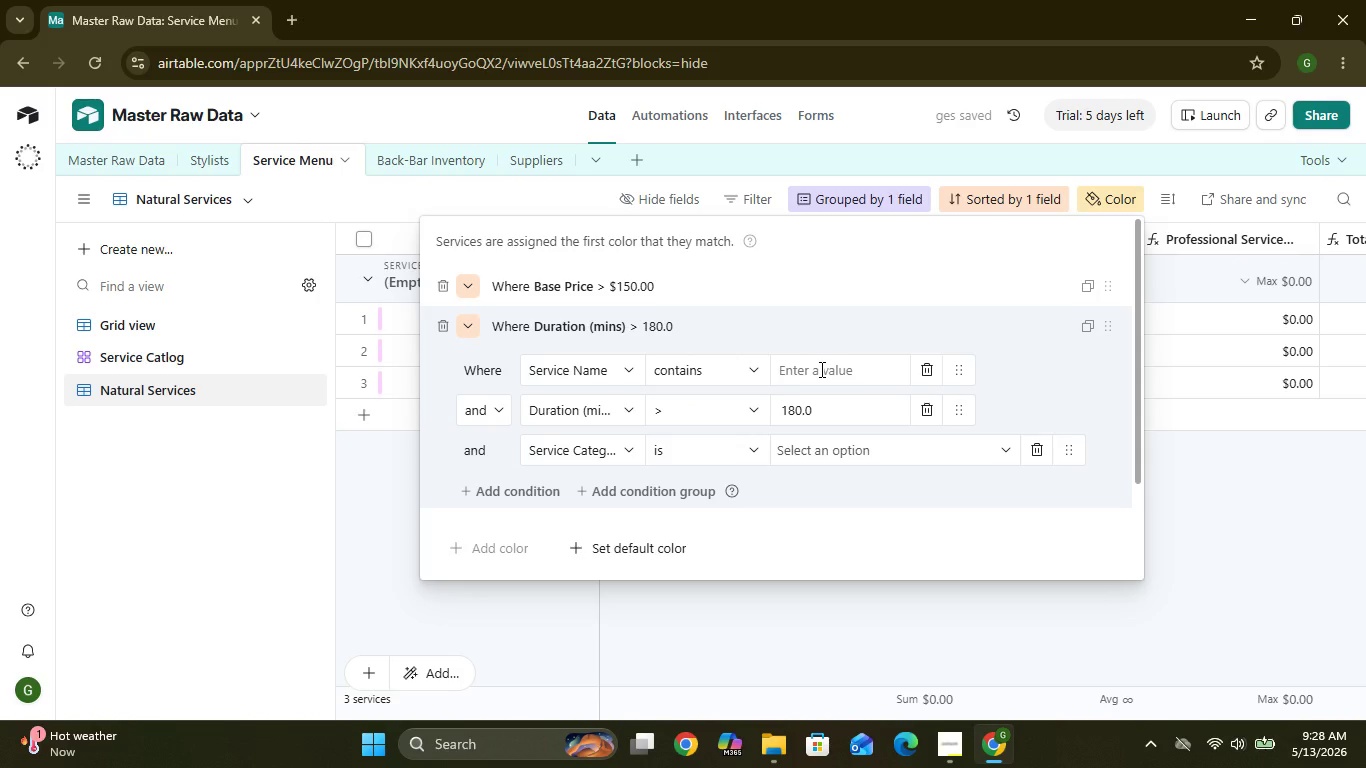 
type(150)
 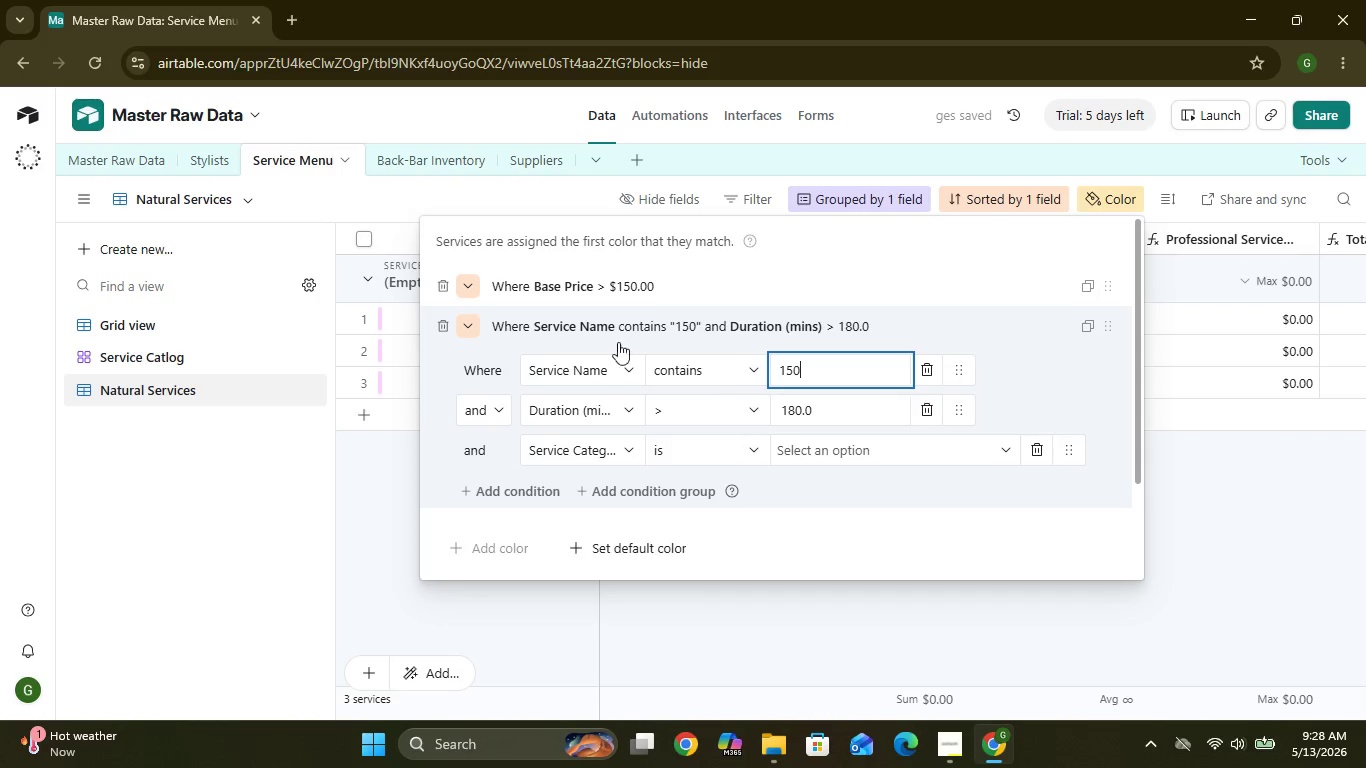 
wait(5.78)
 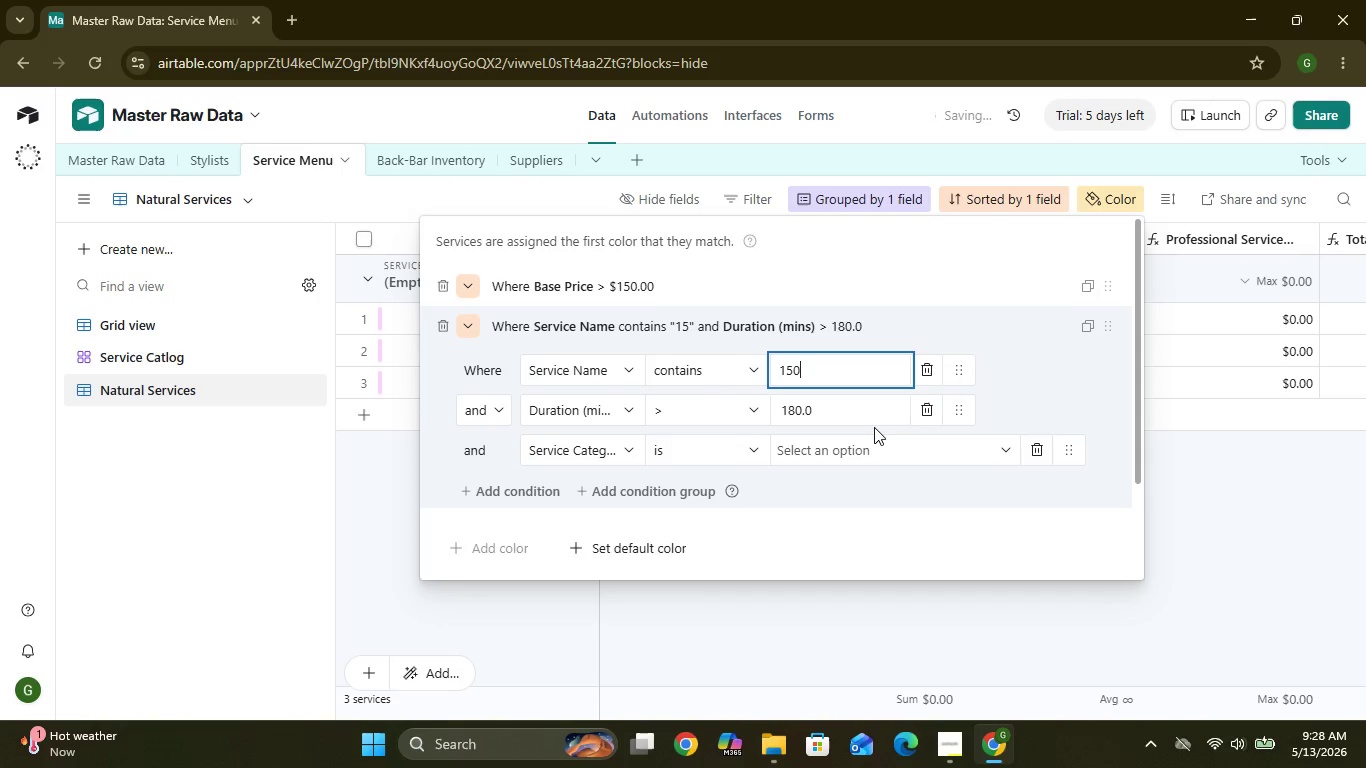 
left_click([470, 332])
 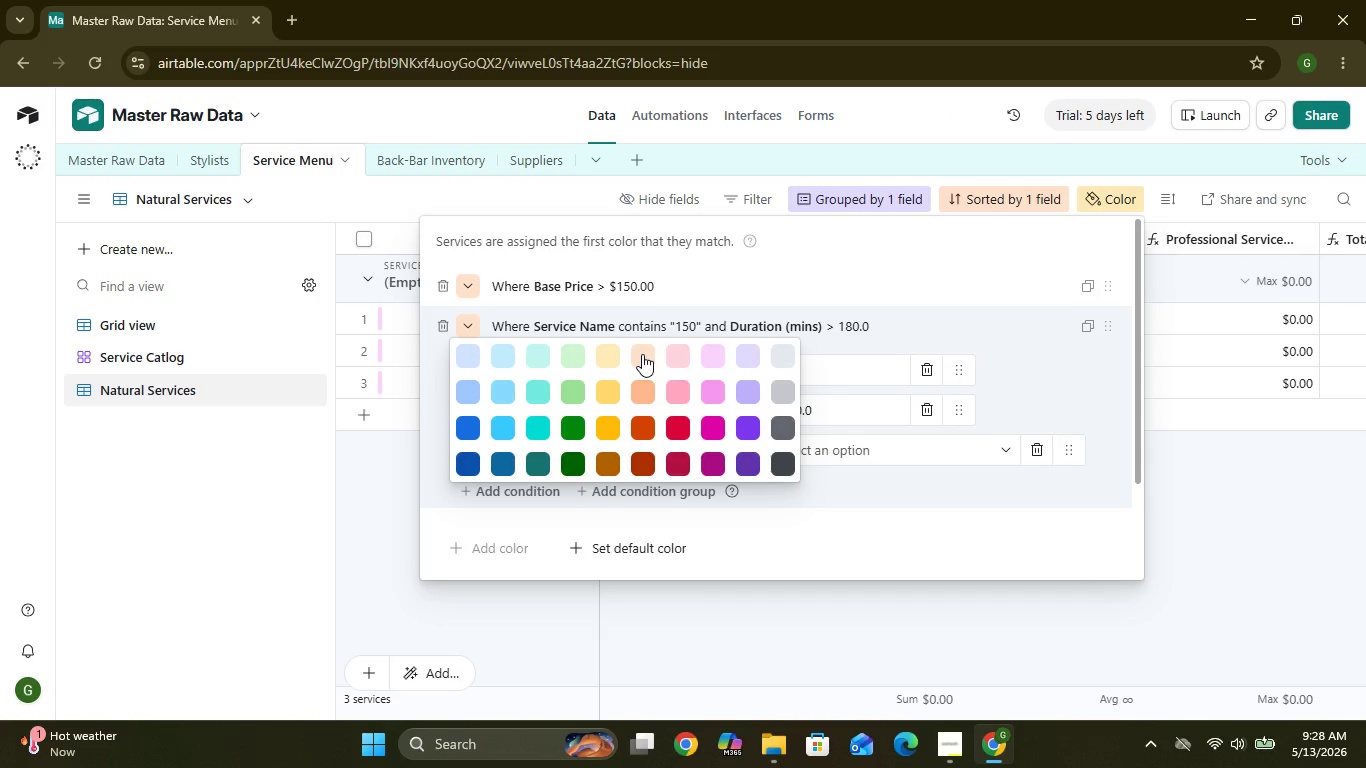 
left_click([642, 354])
 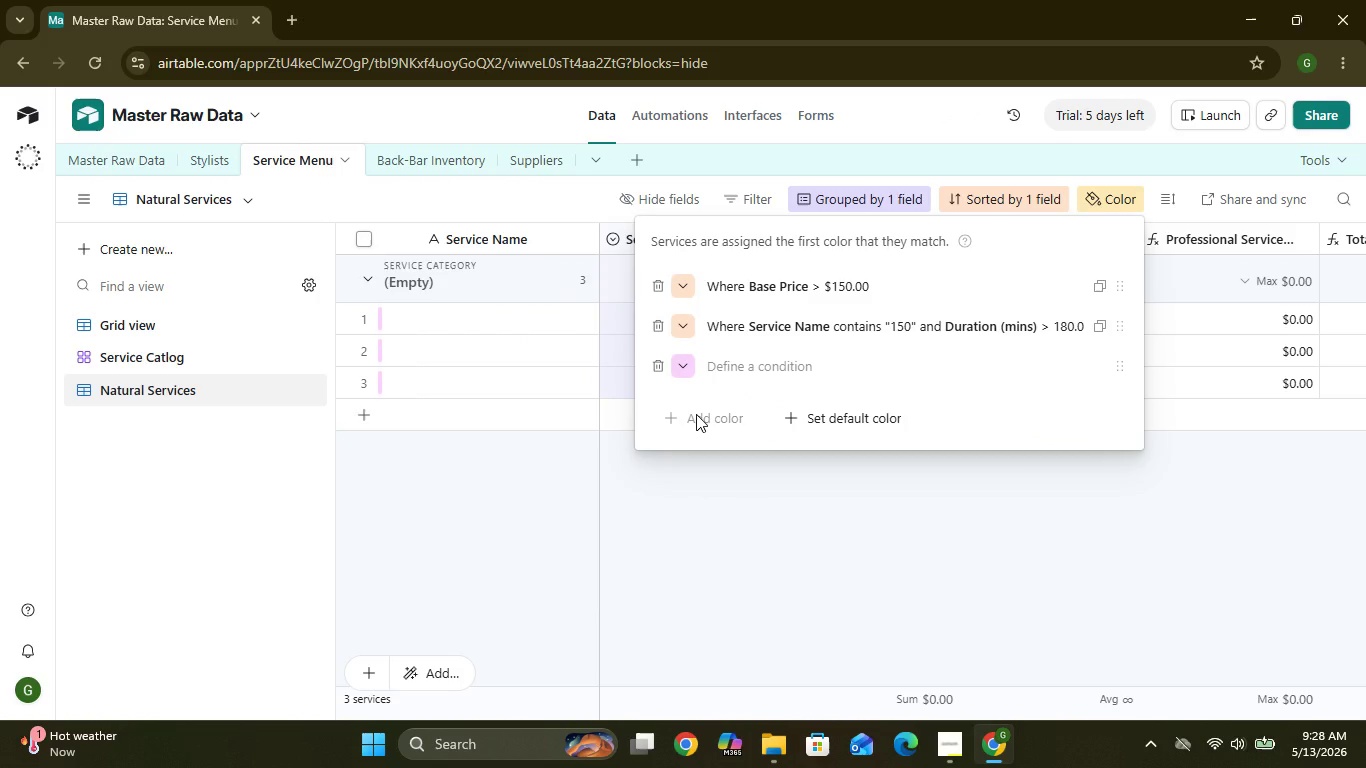 
double_click([696, 414])
 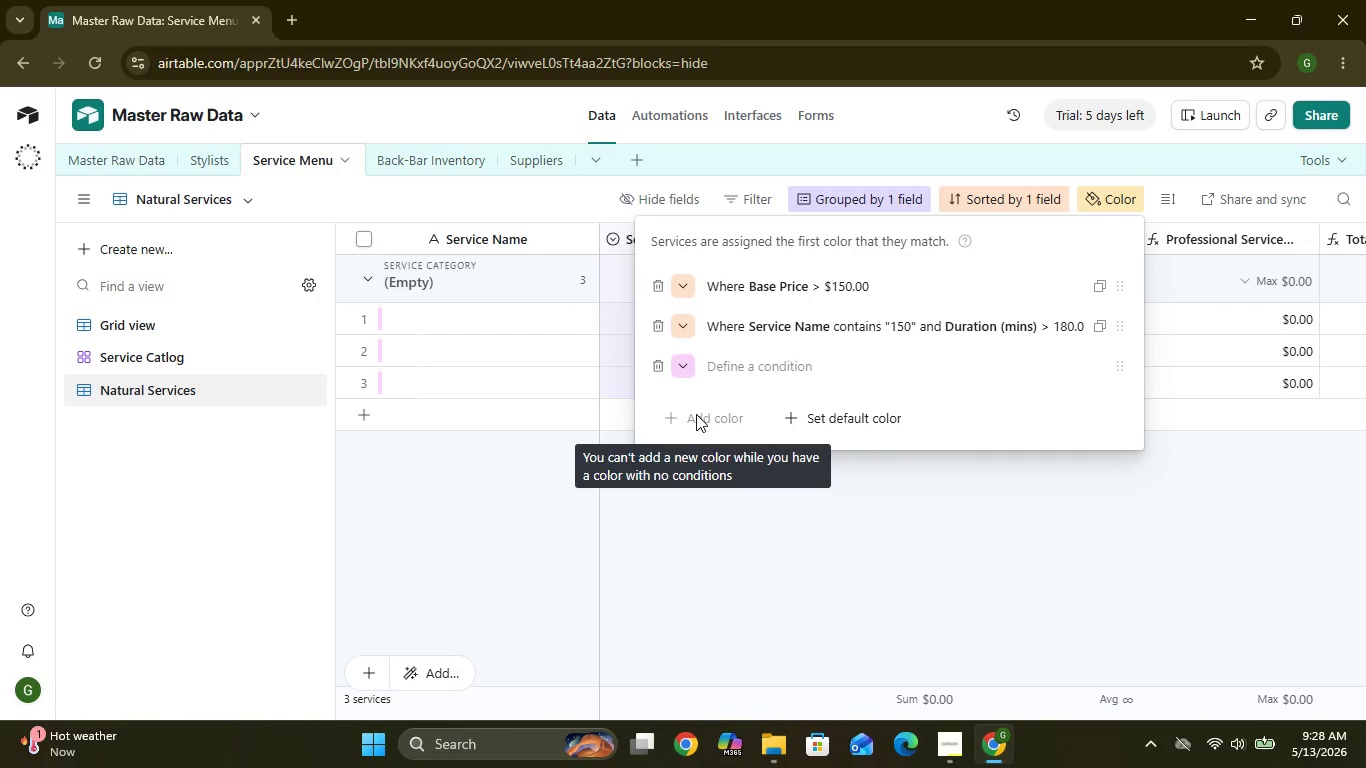 
triple_click([696, 414])
 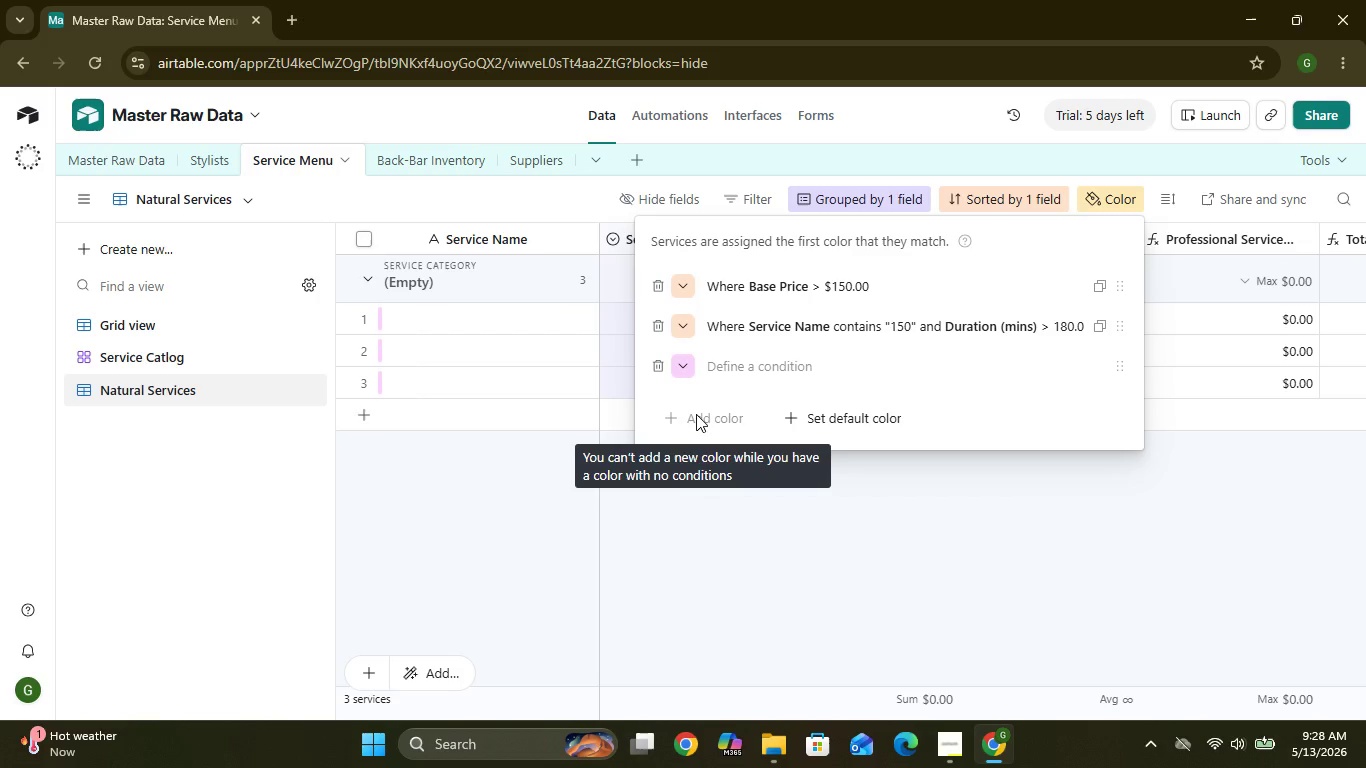 
triple_click([696, 414])
 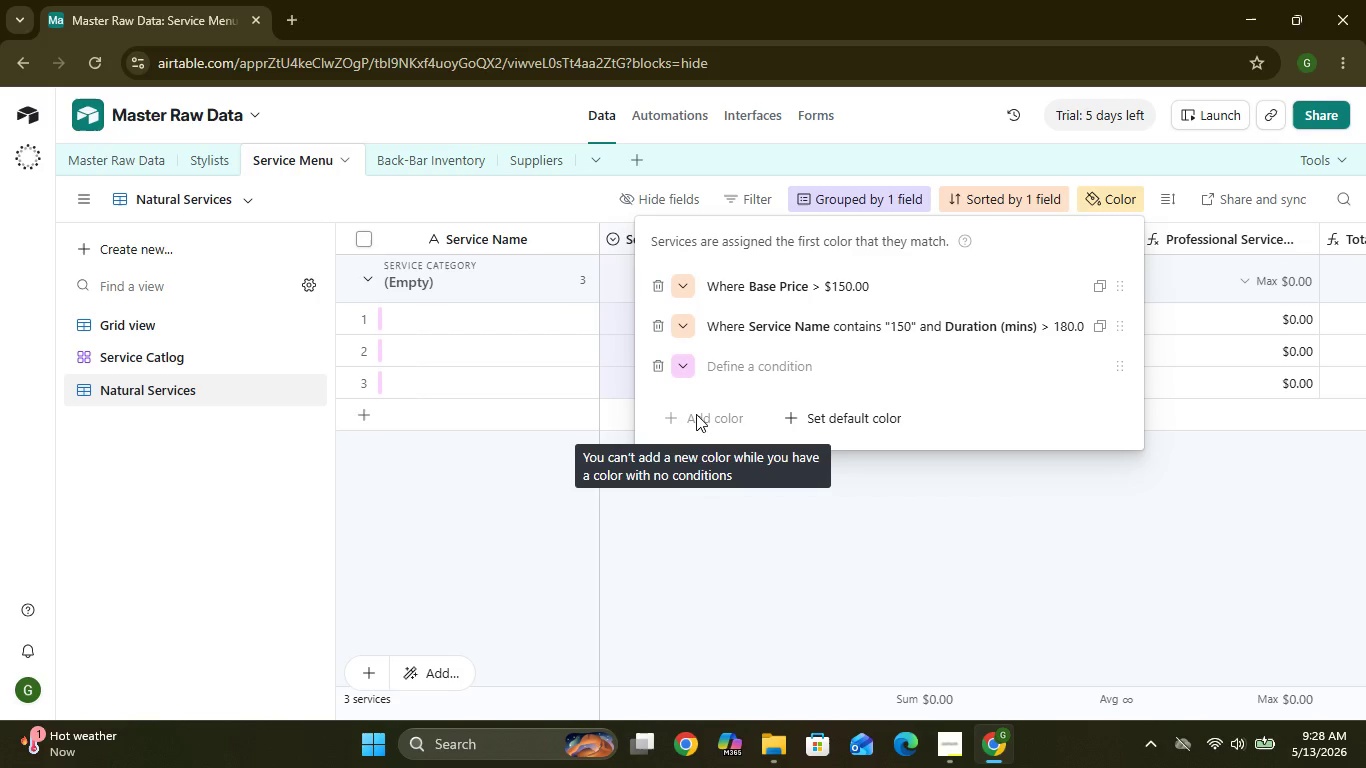 
triple_click([696, 414])
 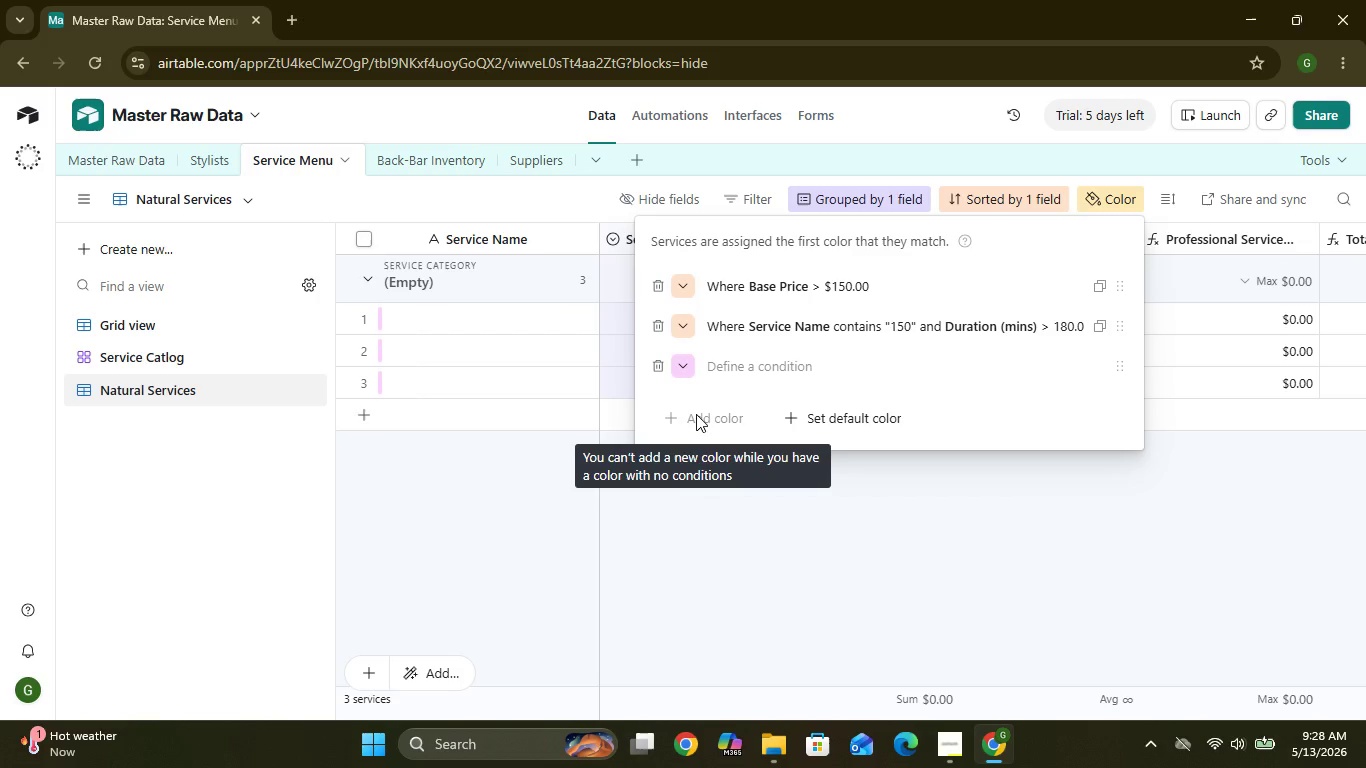 
triple_click([696, 414])
 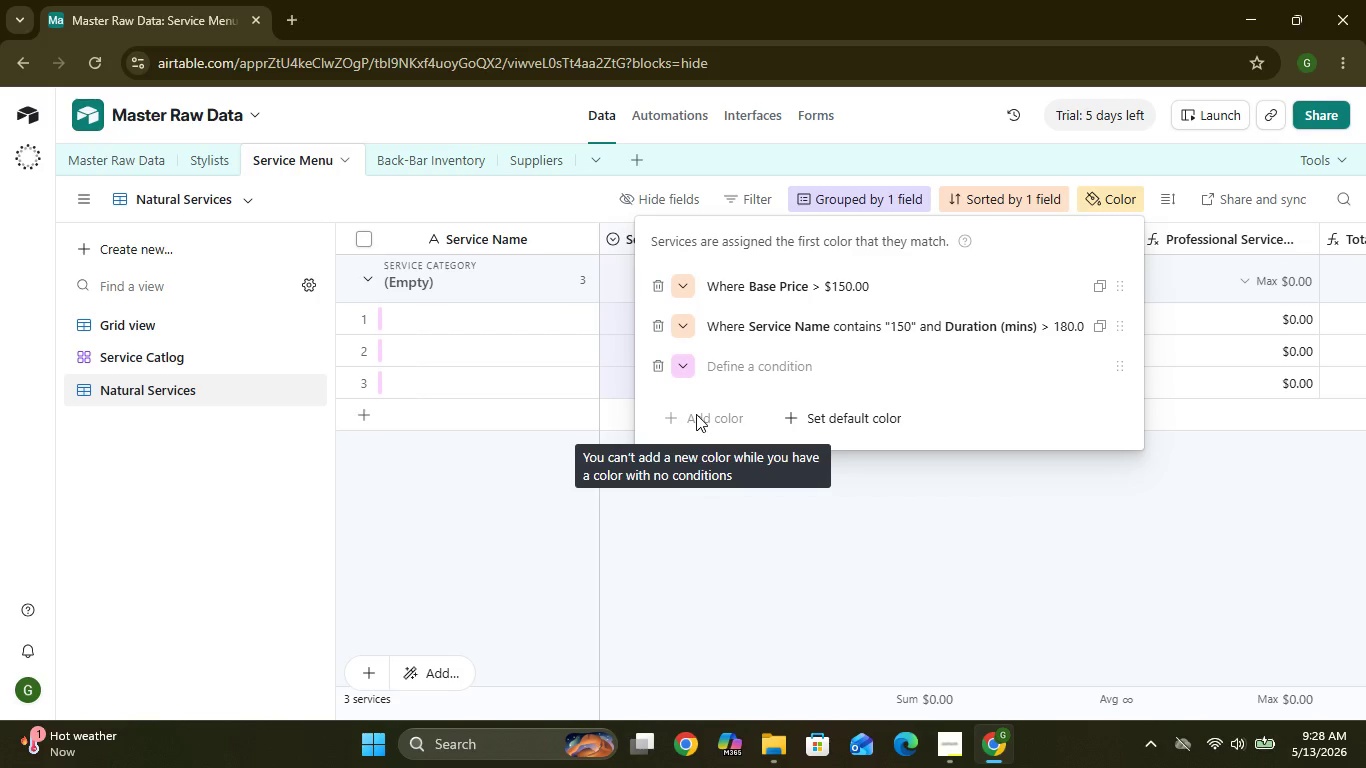 
triple_click([696, 414])
 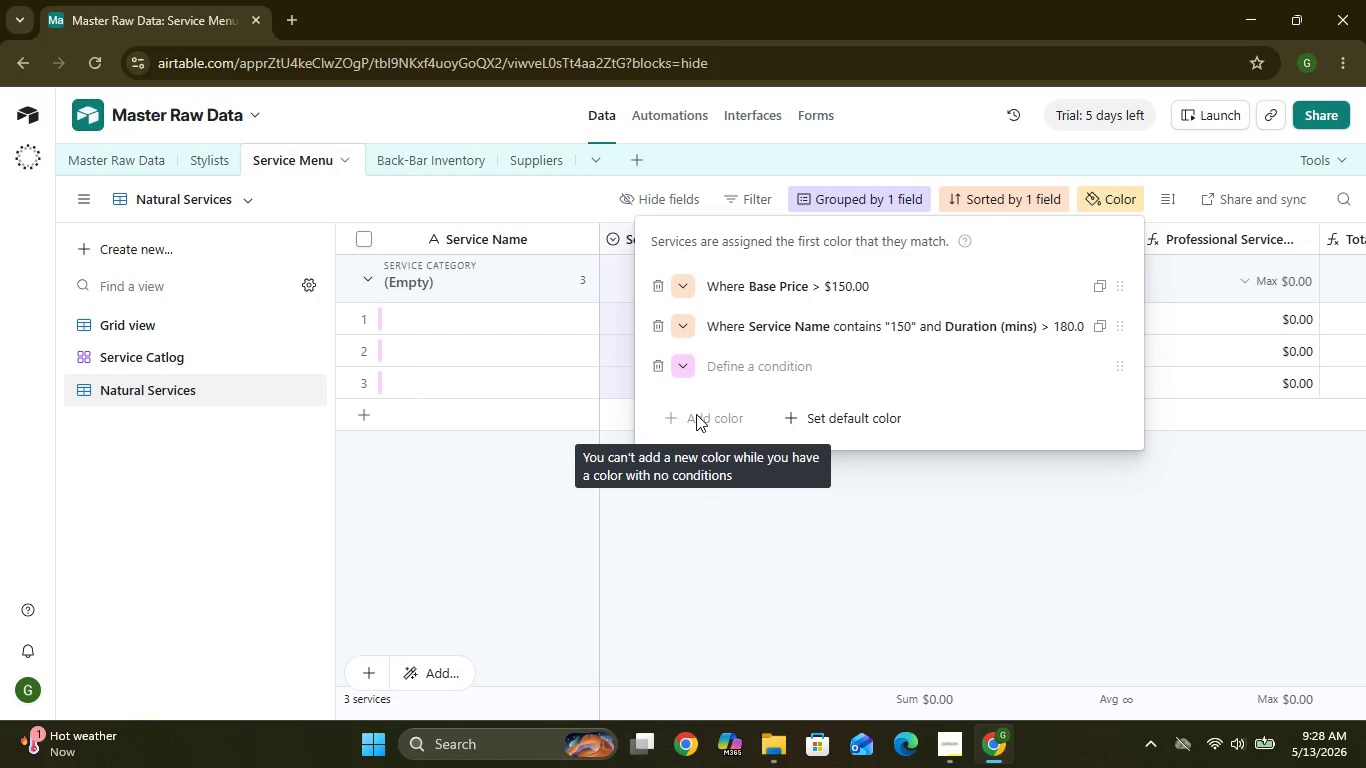 
triple_click([696, 414])
 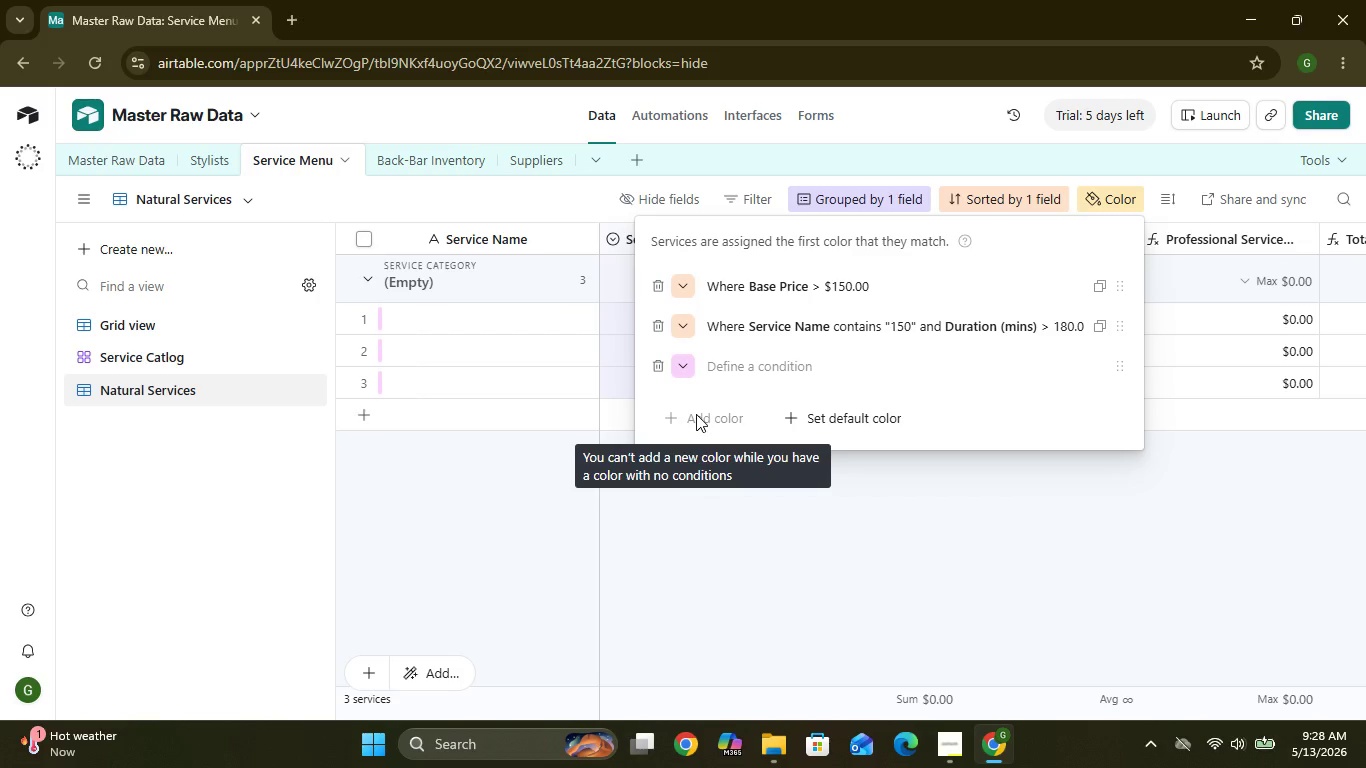 
left_click_drag(start_coordinate=[696, 414], to_coordinate=[703, 482])
 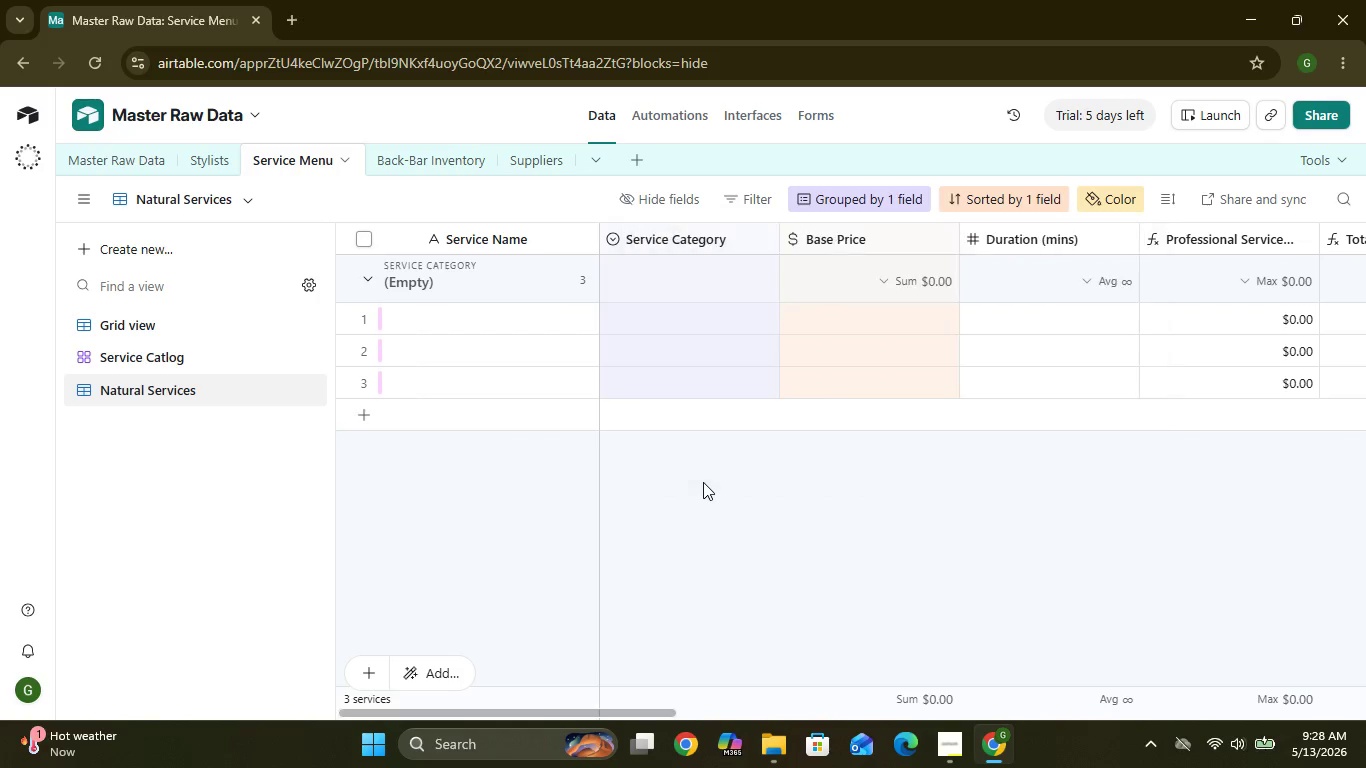 
left_click([703, 482])
 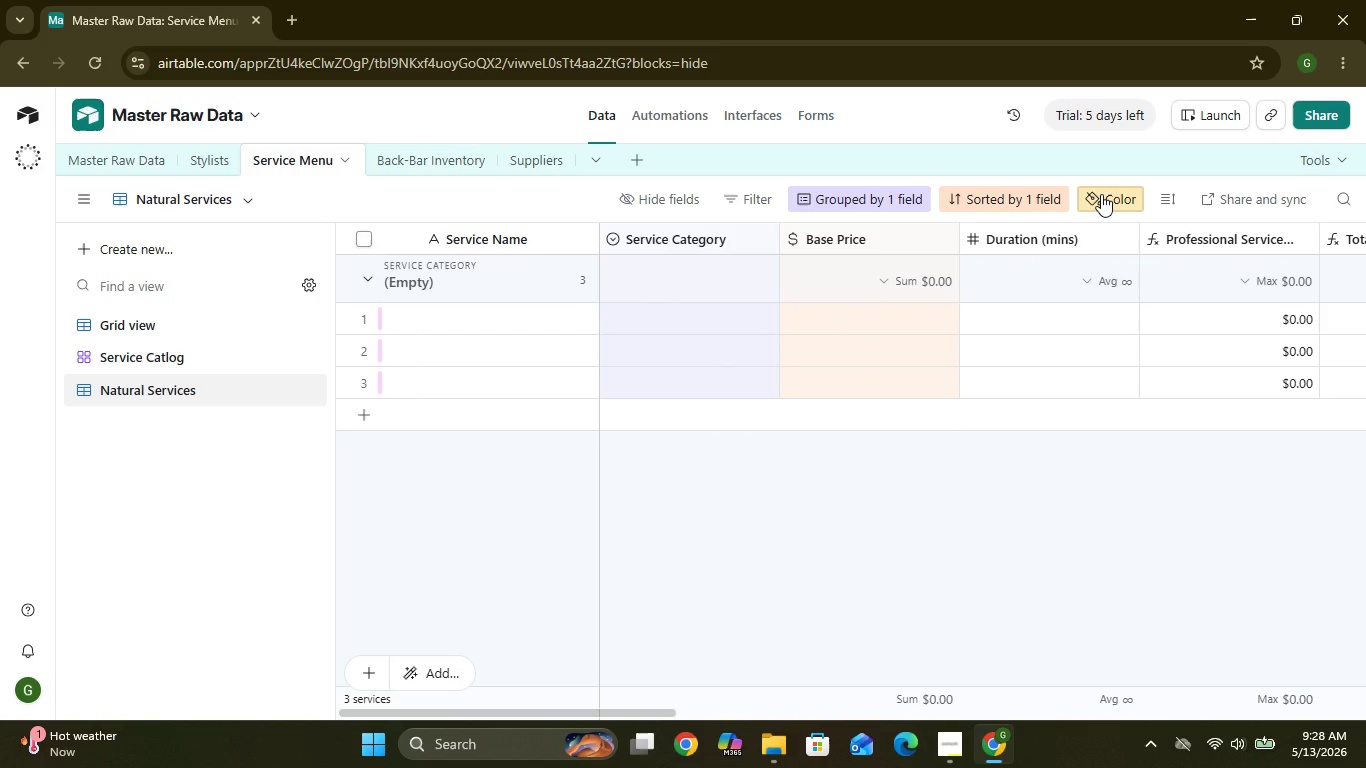 
left_click([1101, 194])
 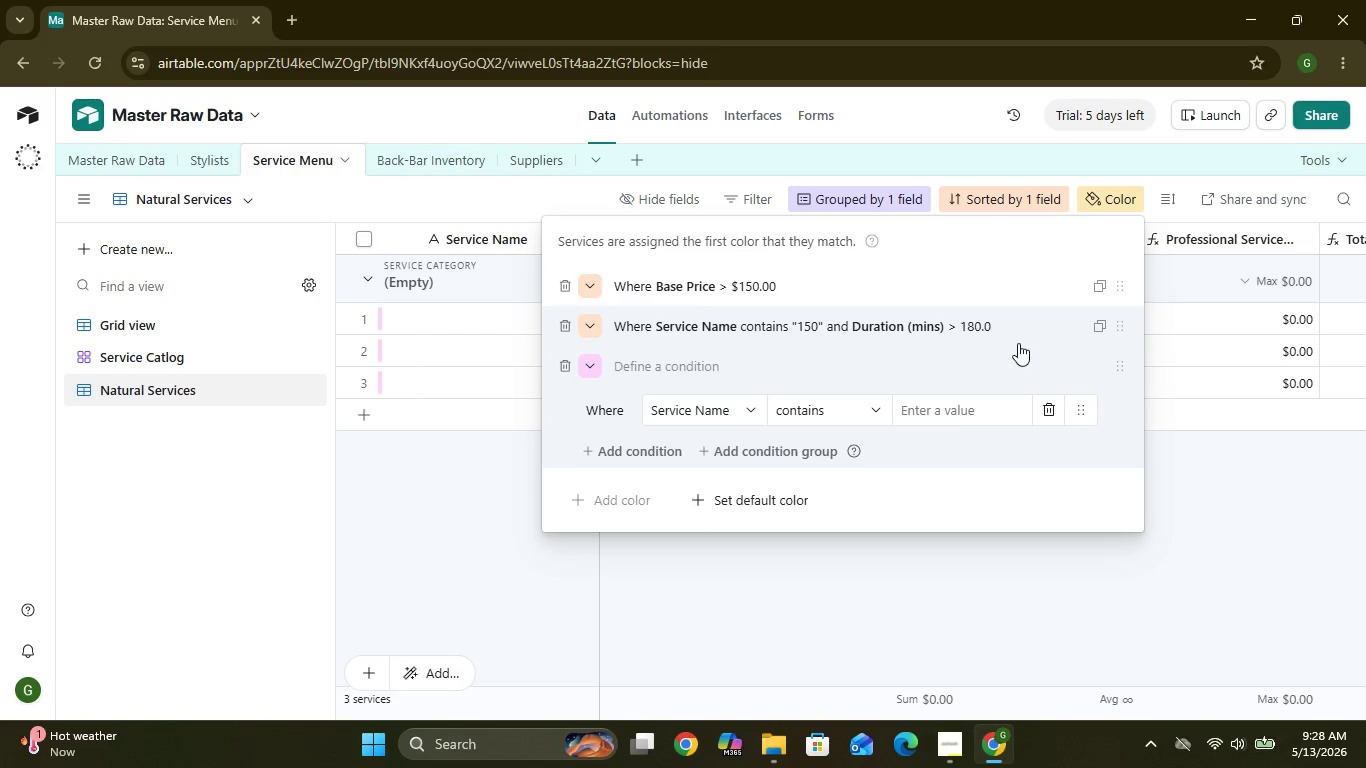 
wait(16.75)
 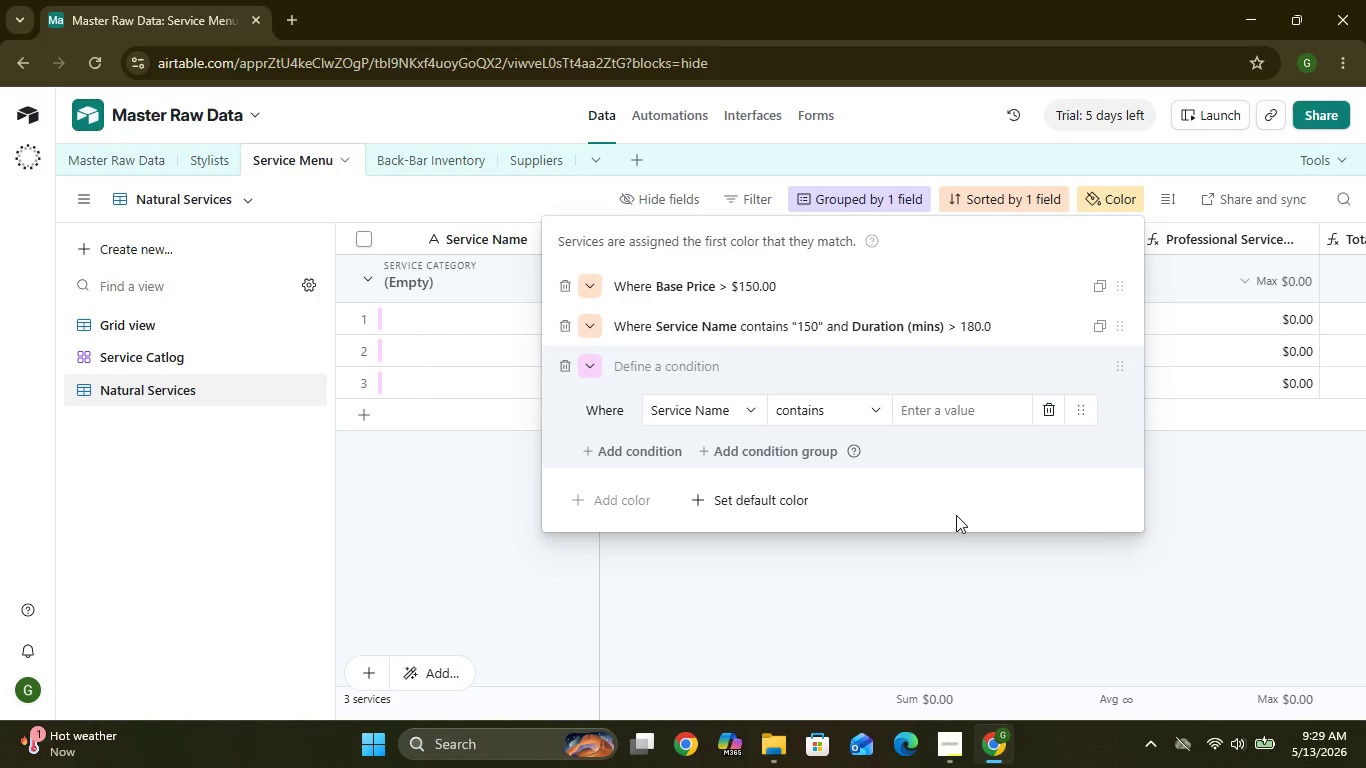 
key(Control+Z)
 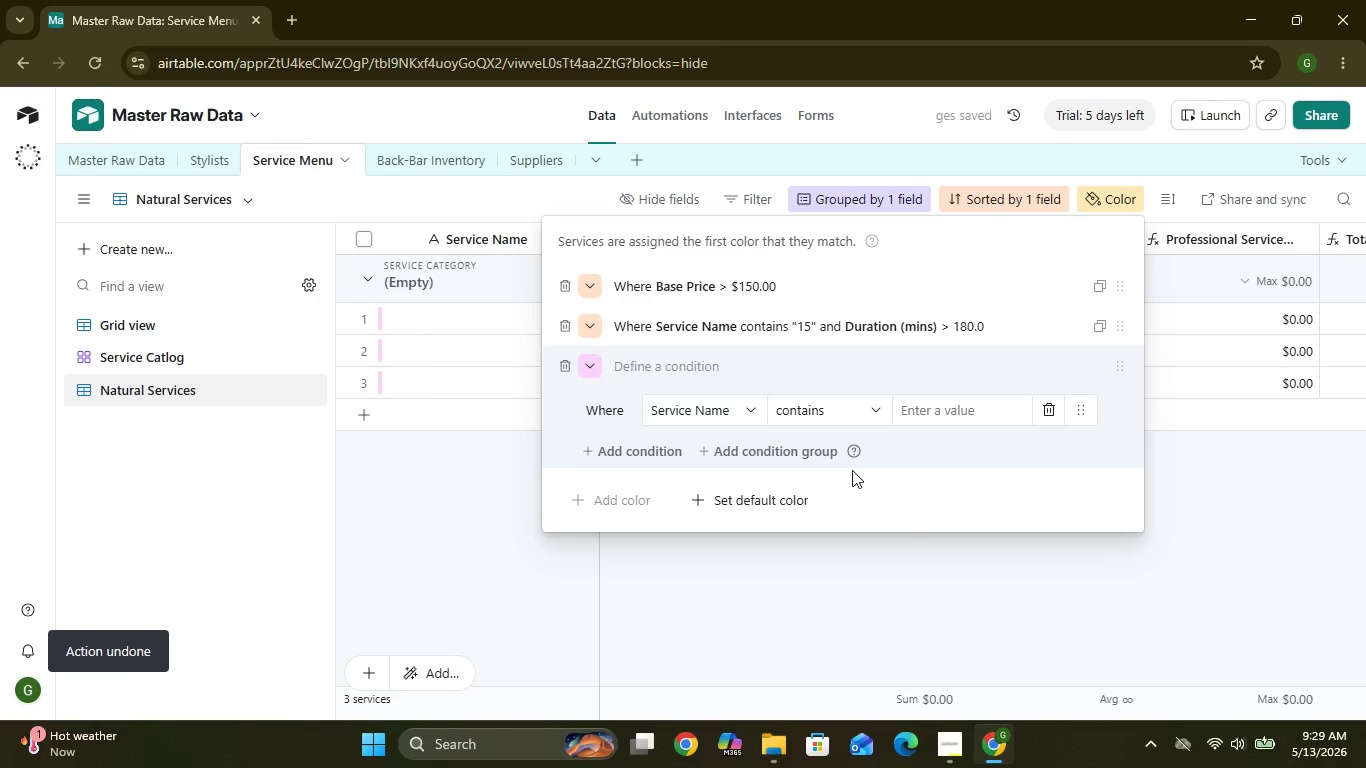 
key(Control+Z)
 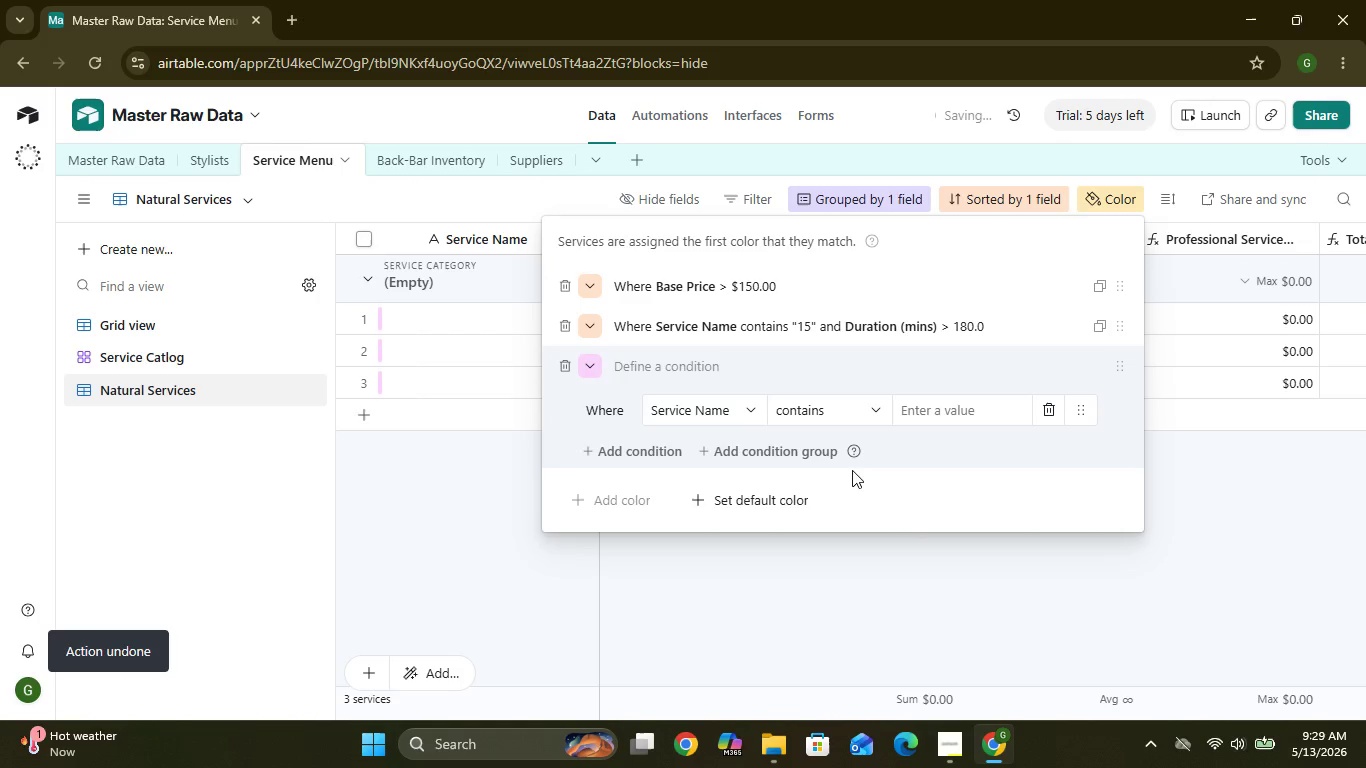 
key(Control+ControlLeft)
 